 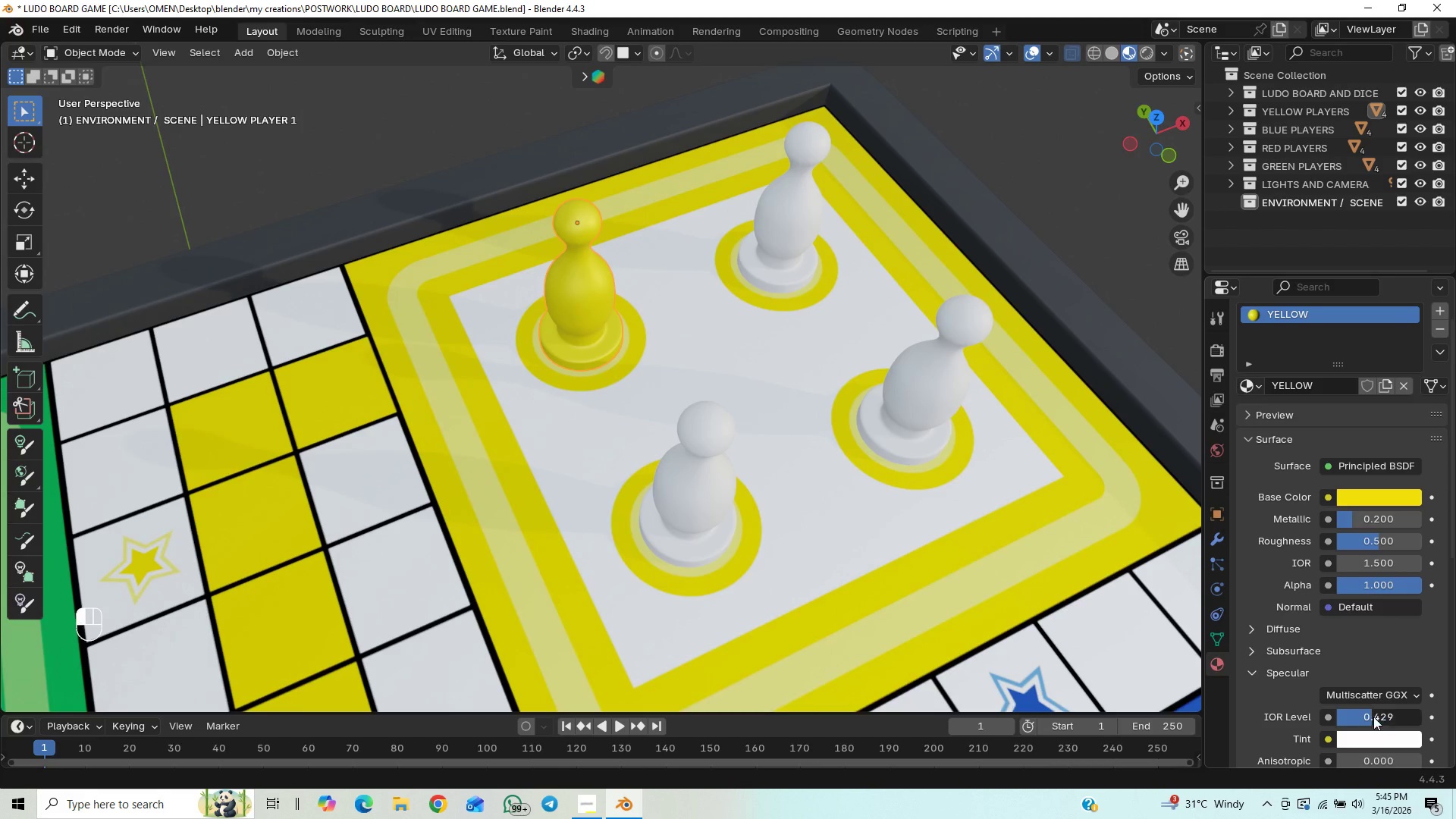 
left_click([1373, 717])
 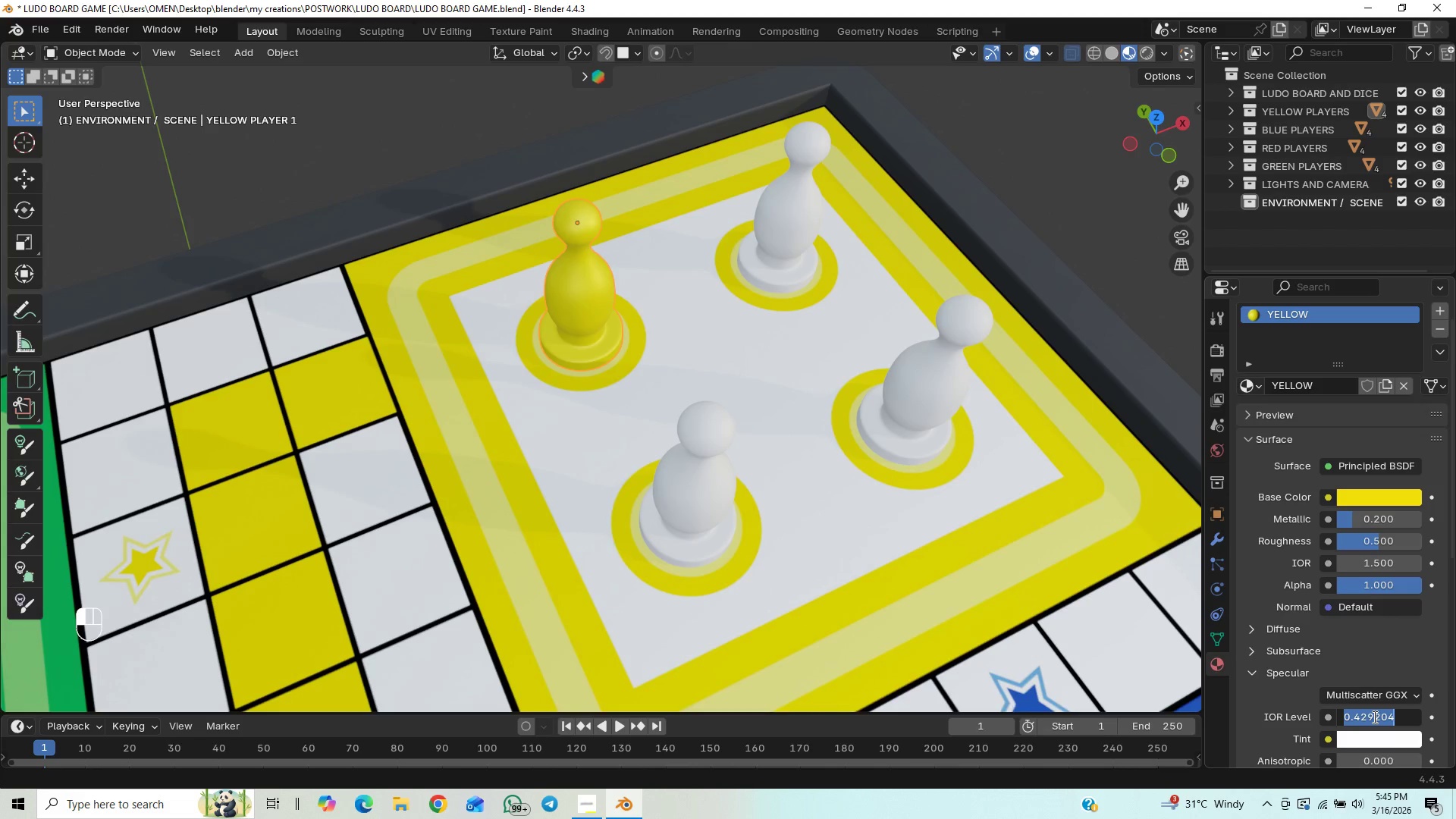 
key(0)
 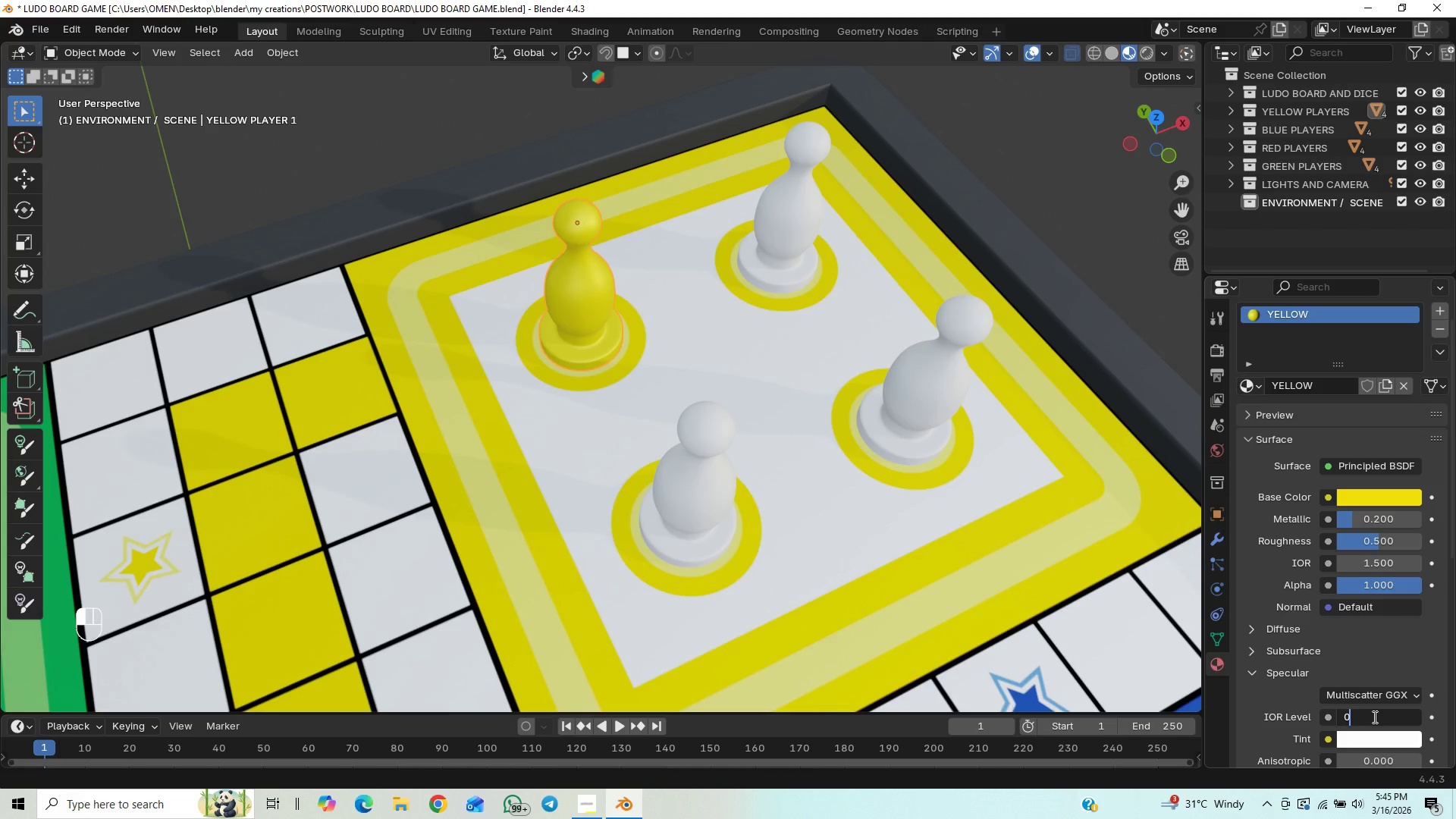 
key(Period)
 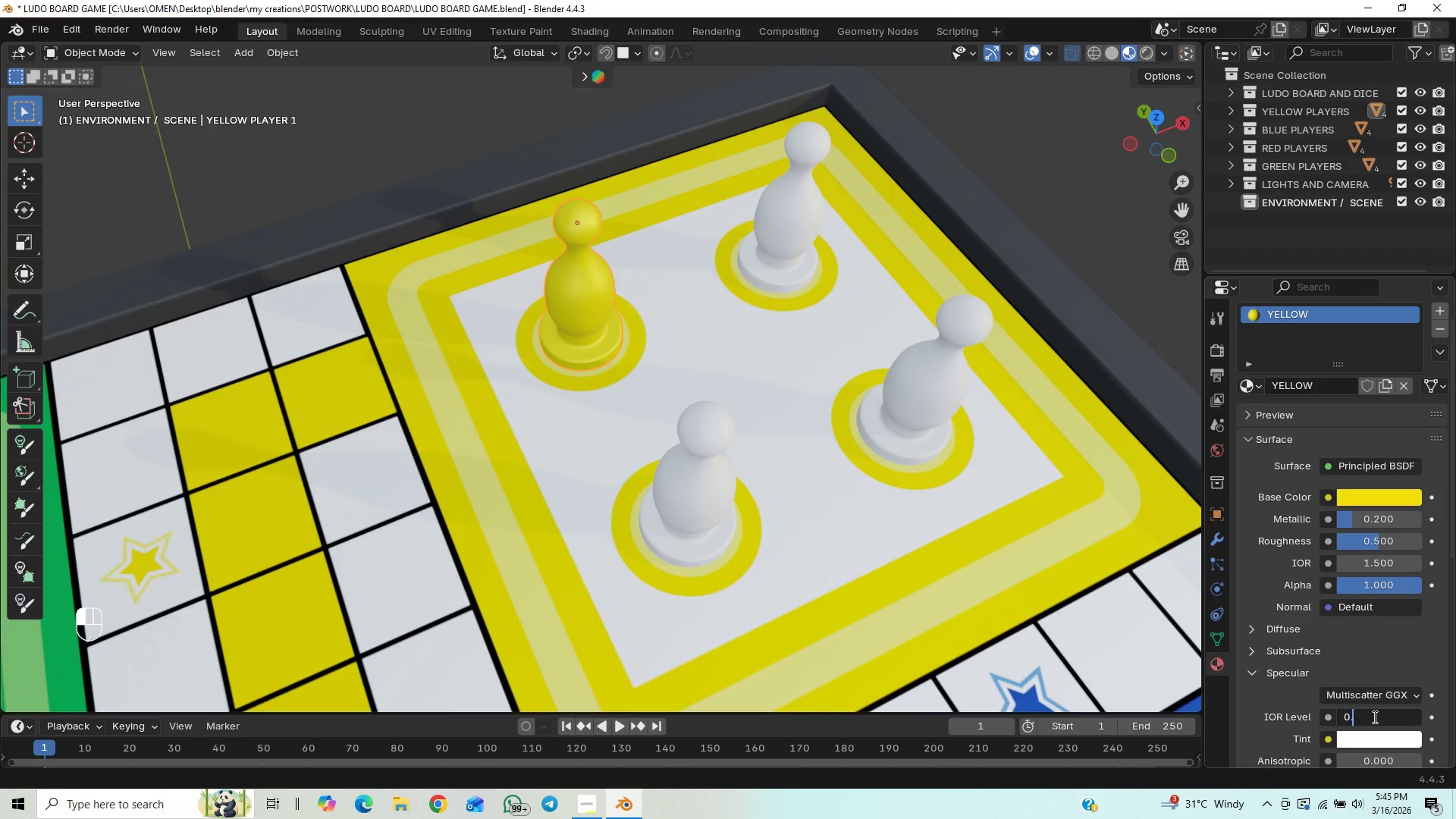 
key(3)
 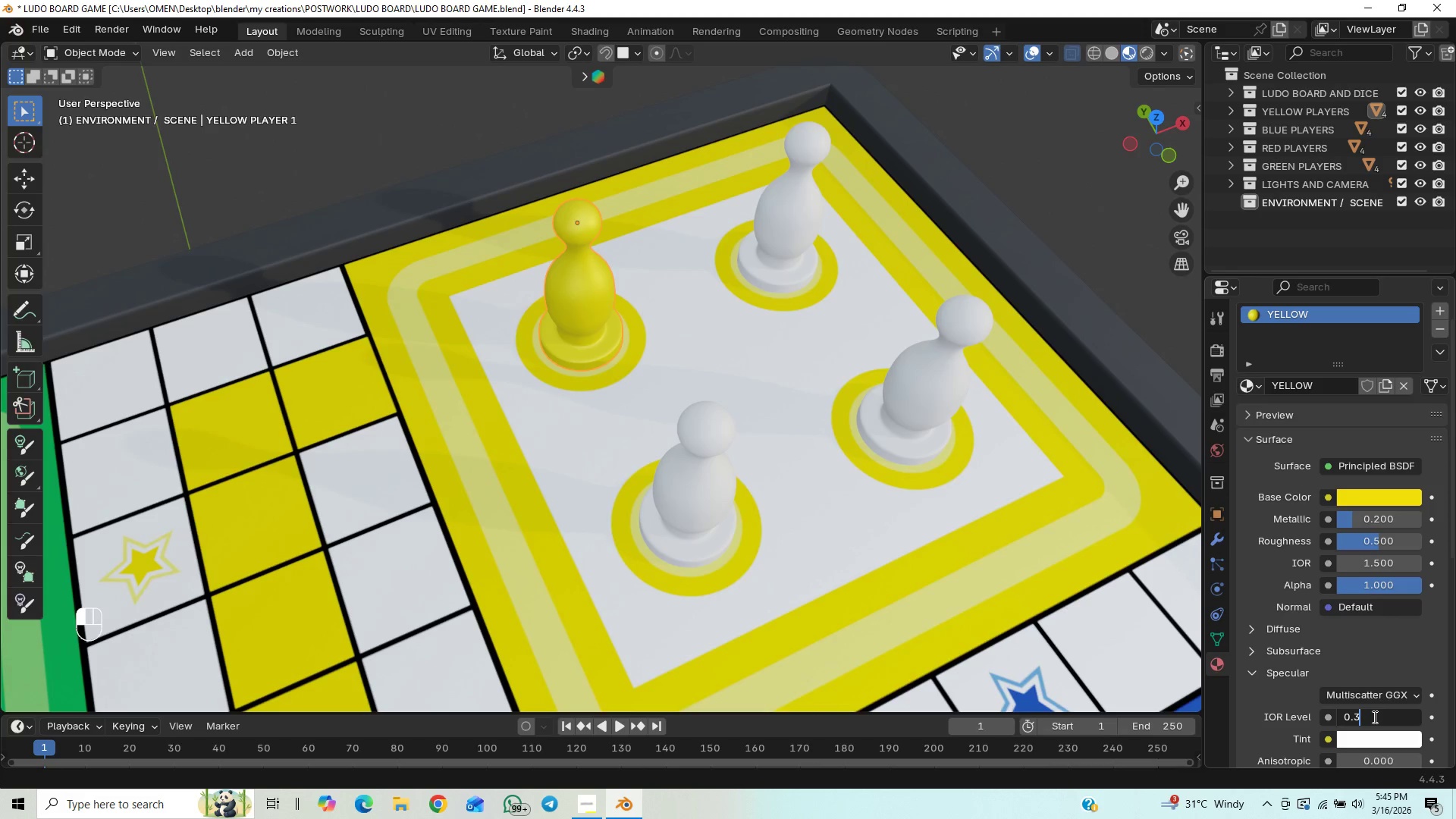 
key(Enter)
 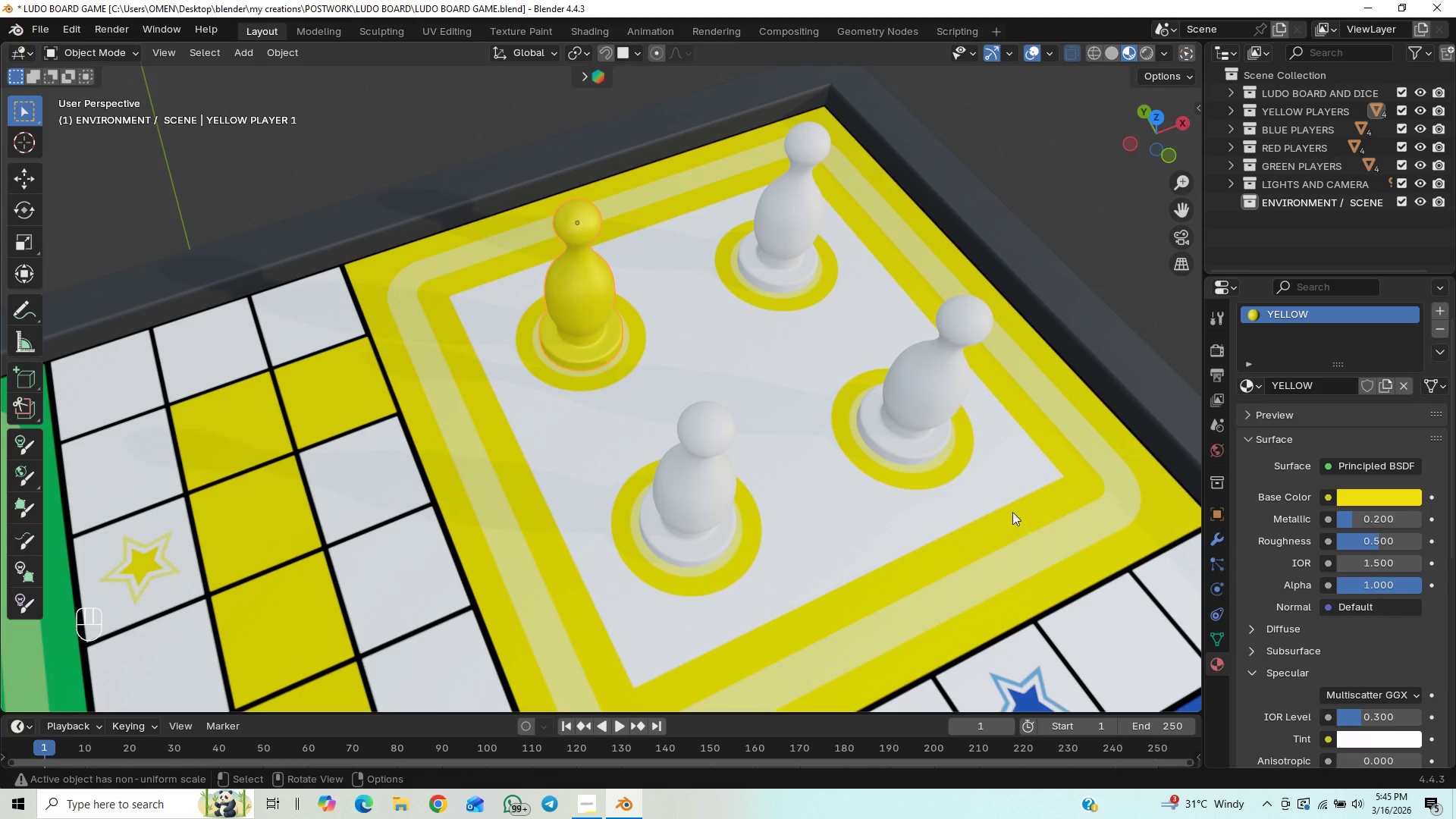 
key(Control+S)
 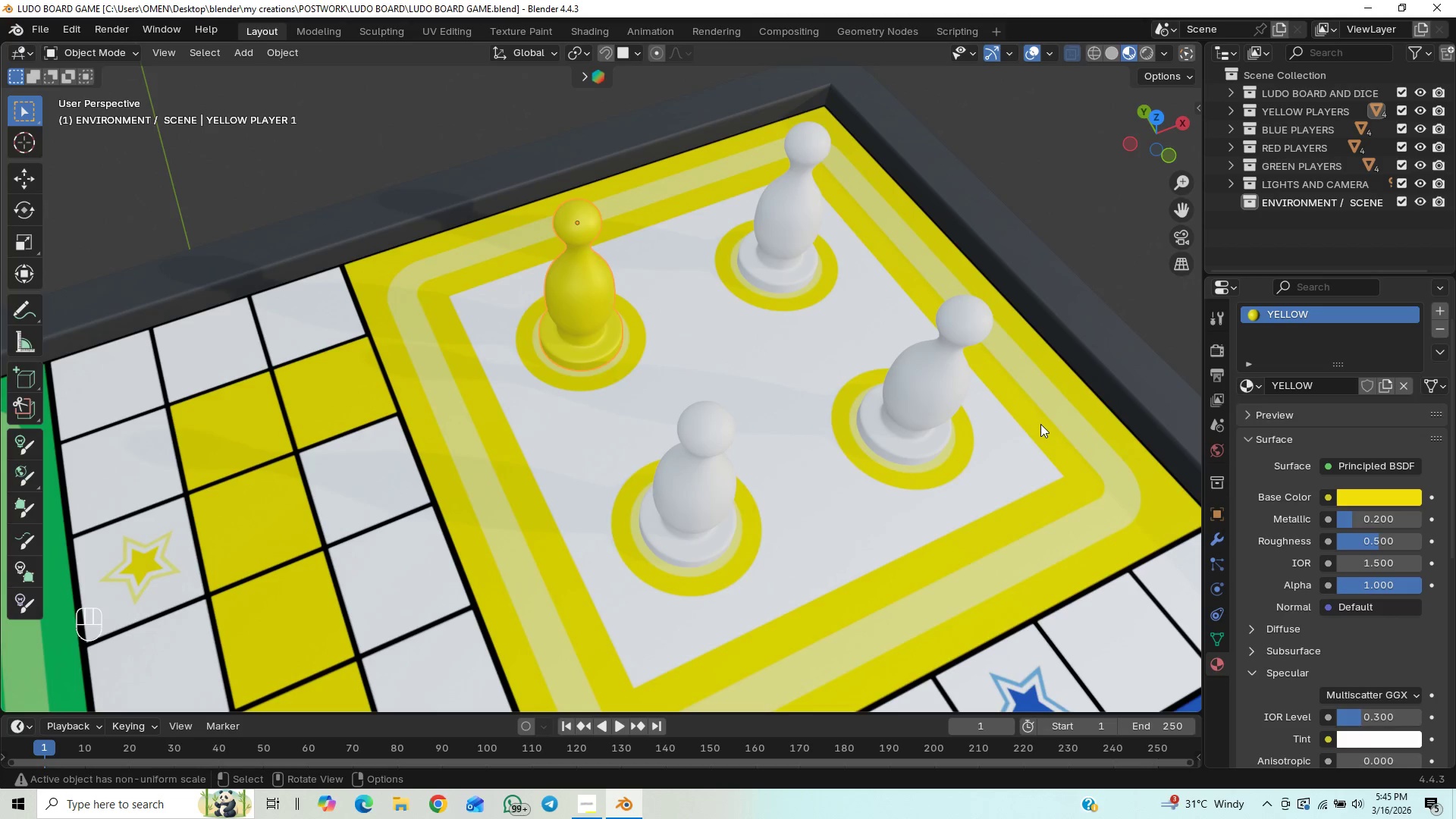 
wait(21.0)
 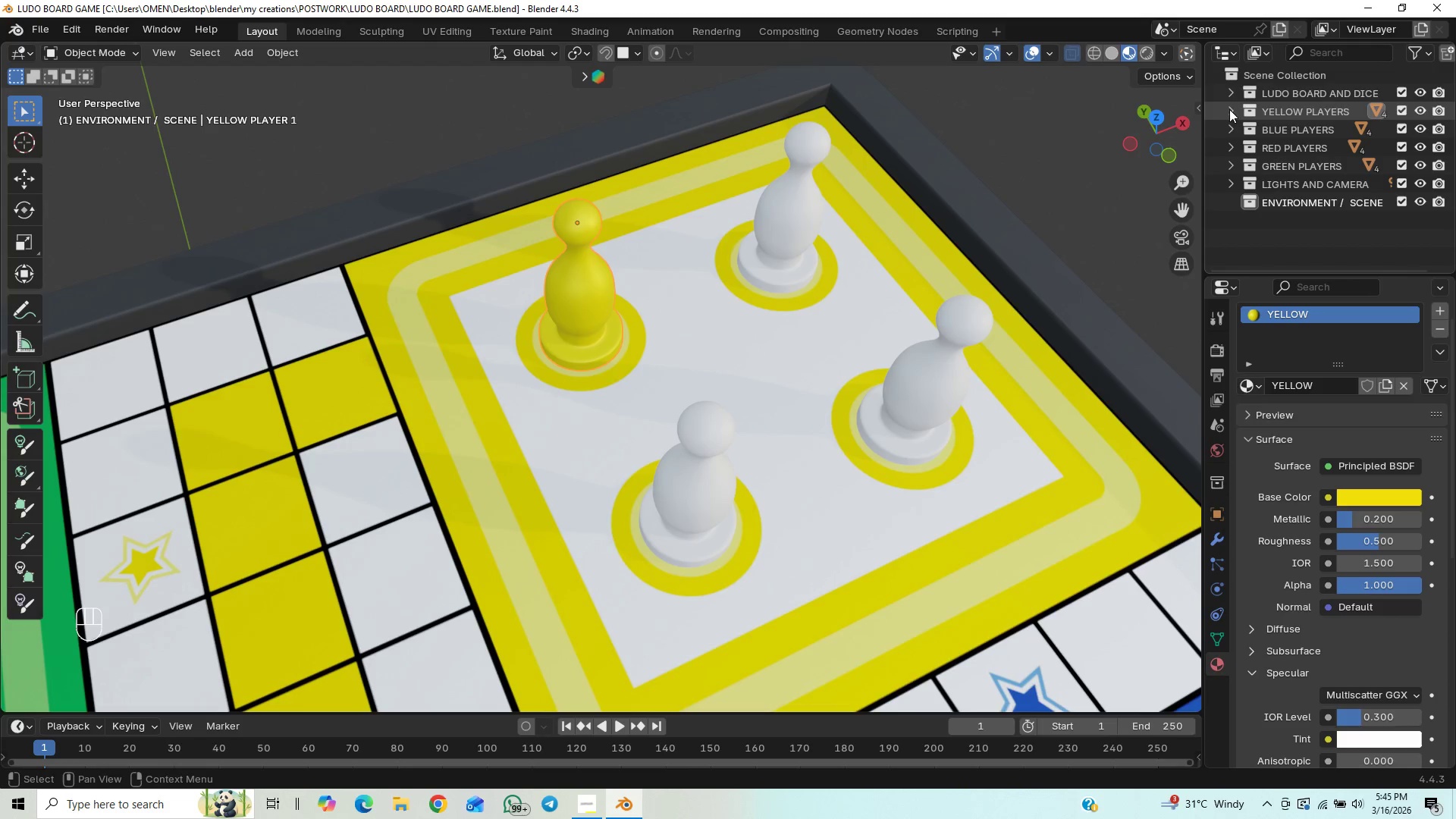 
key(Control+S)
 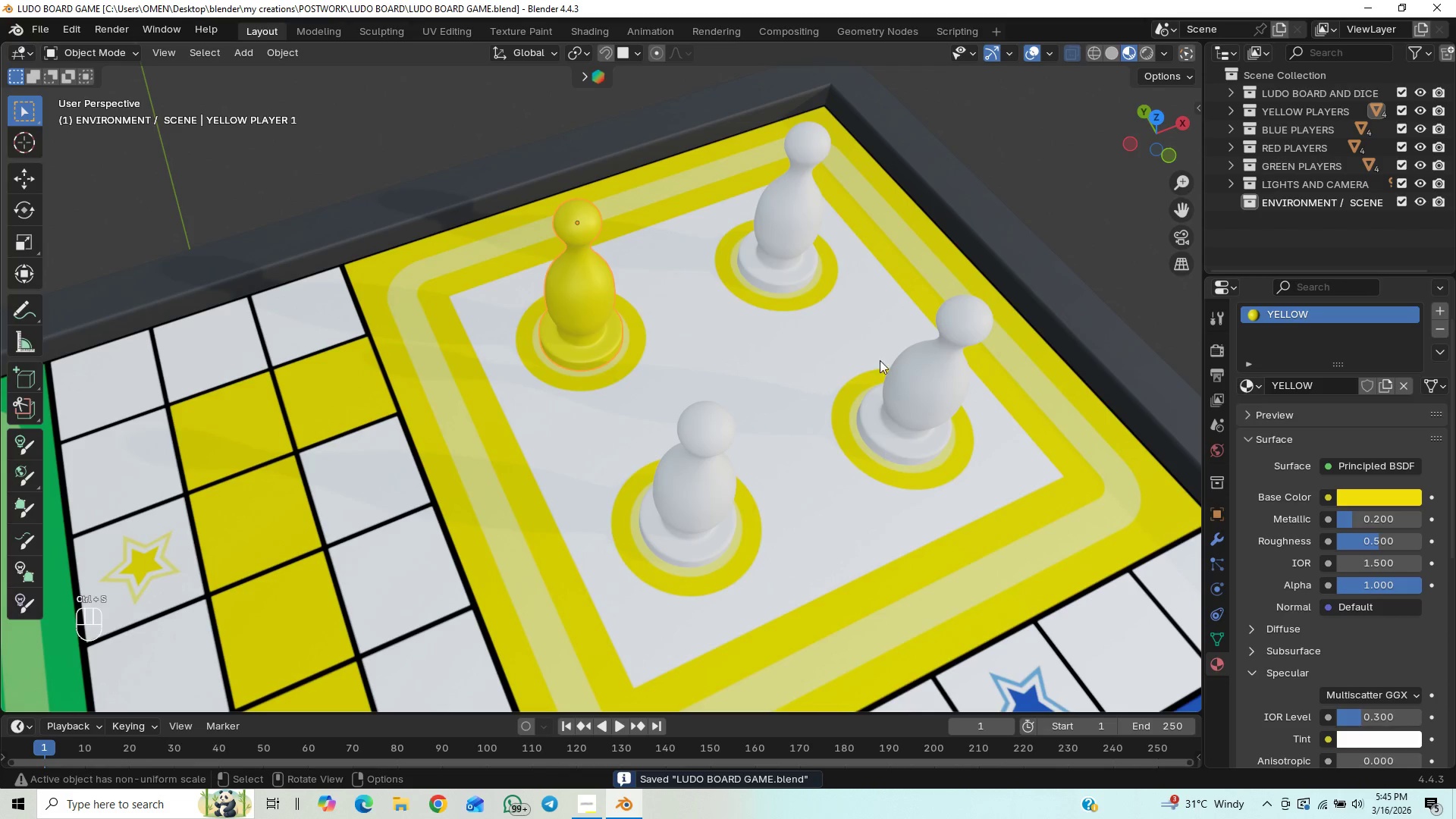 
scroll: coordinate [799, 419], scroll_direction: down, amount: 3.0
 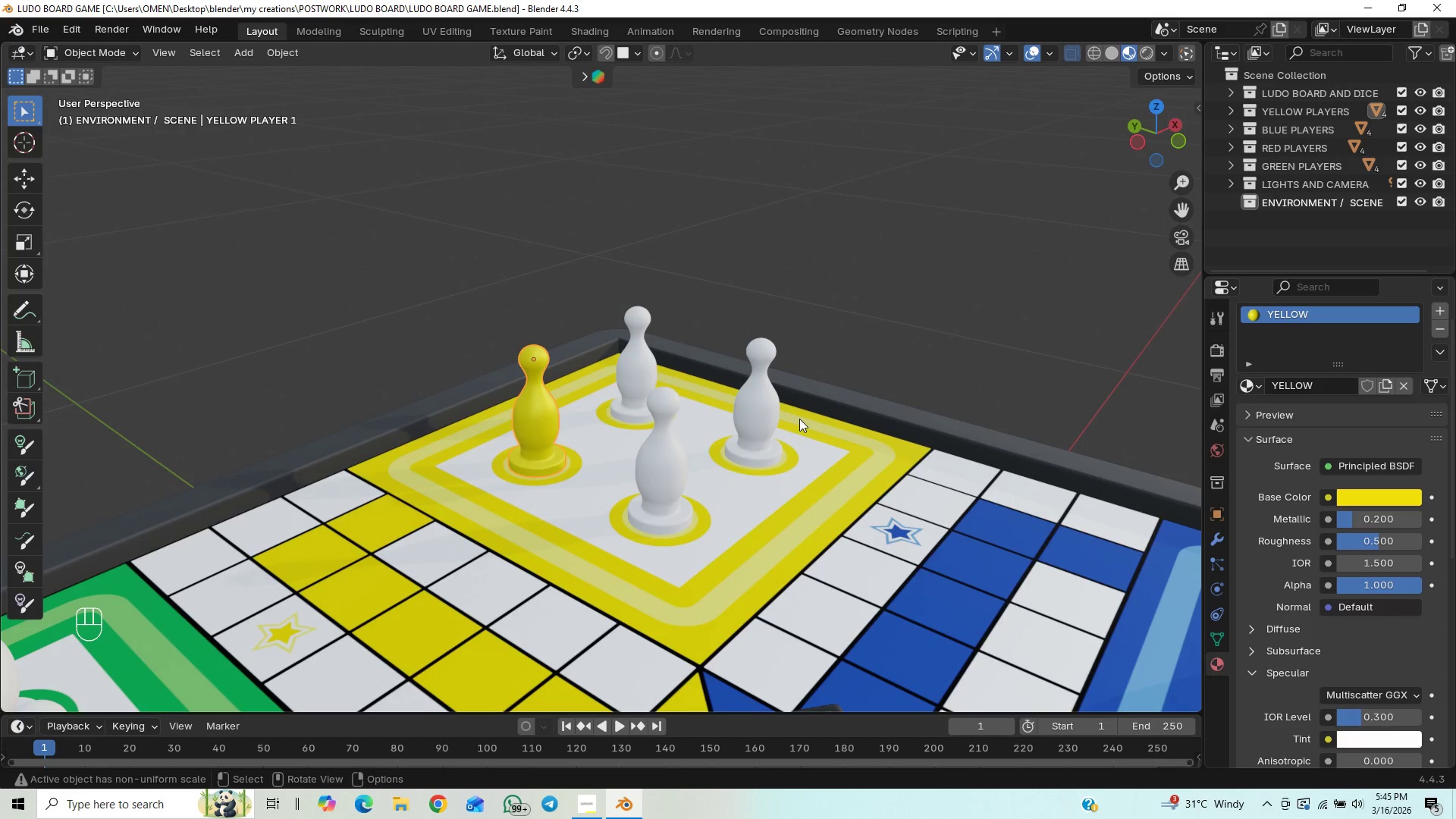 
key(Control+ControlLeft)
 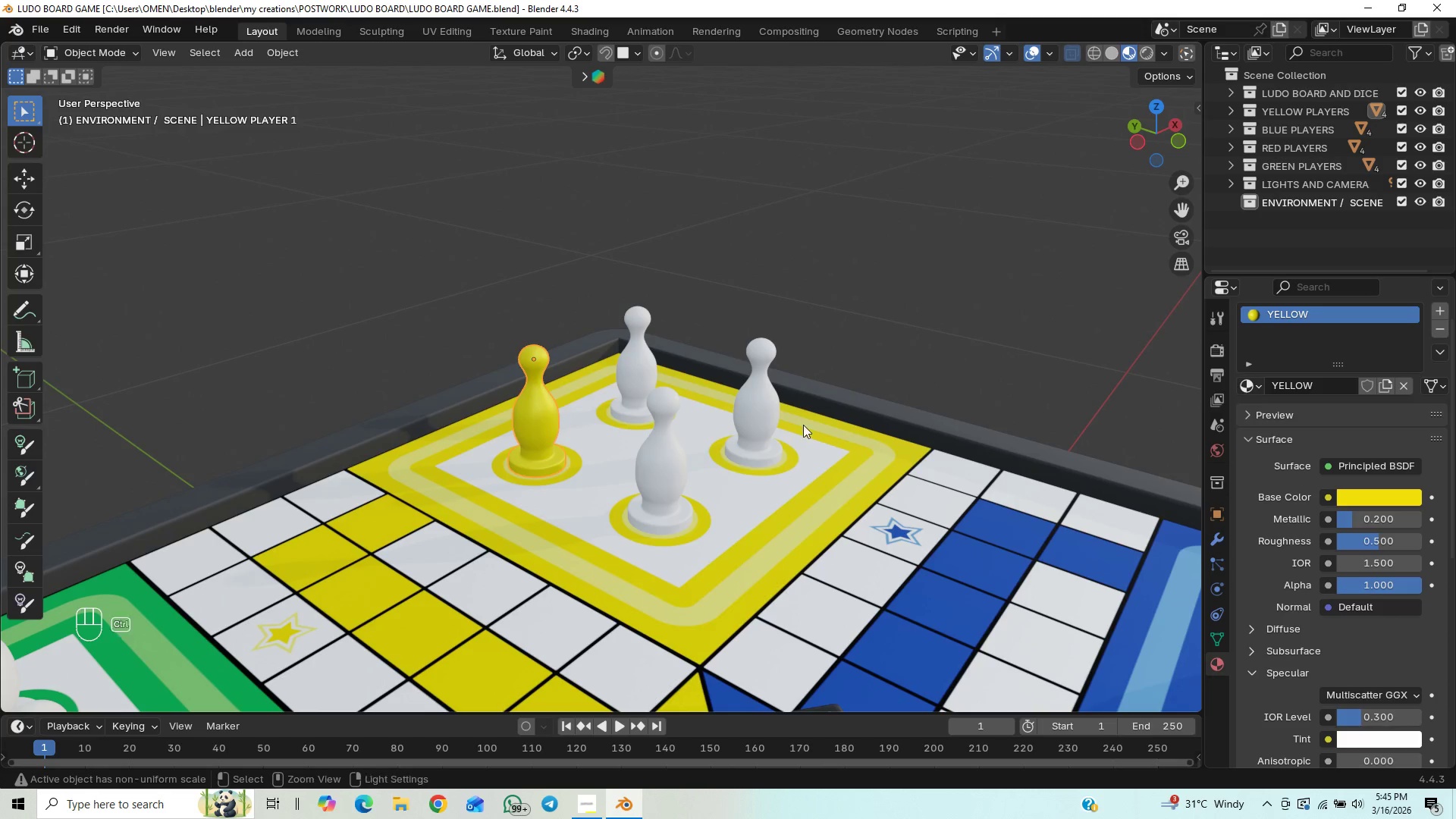 
key(Control+S)
 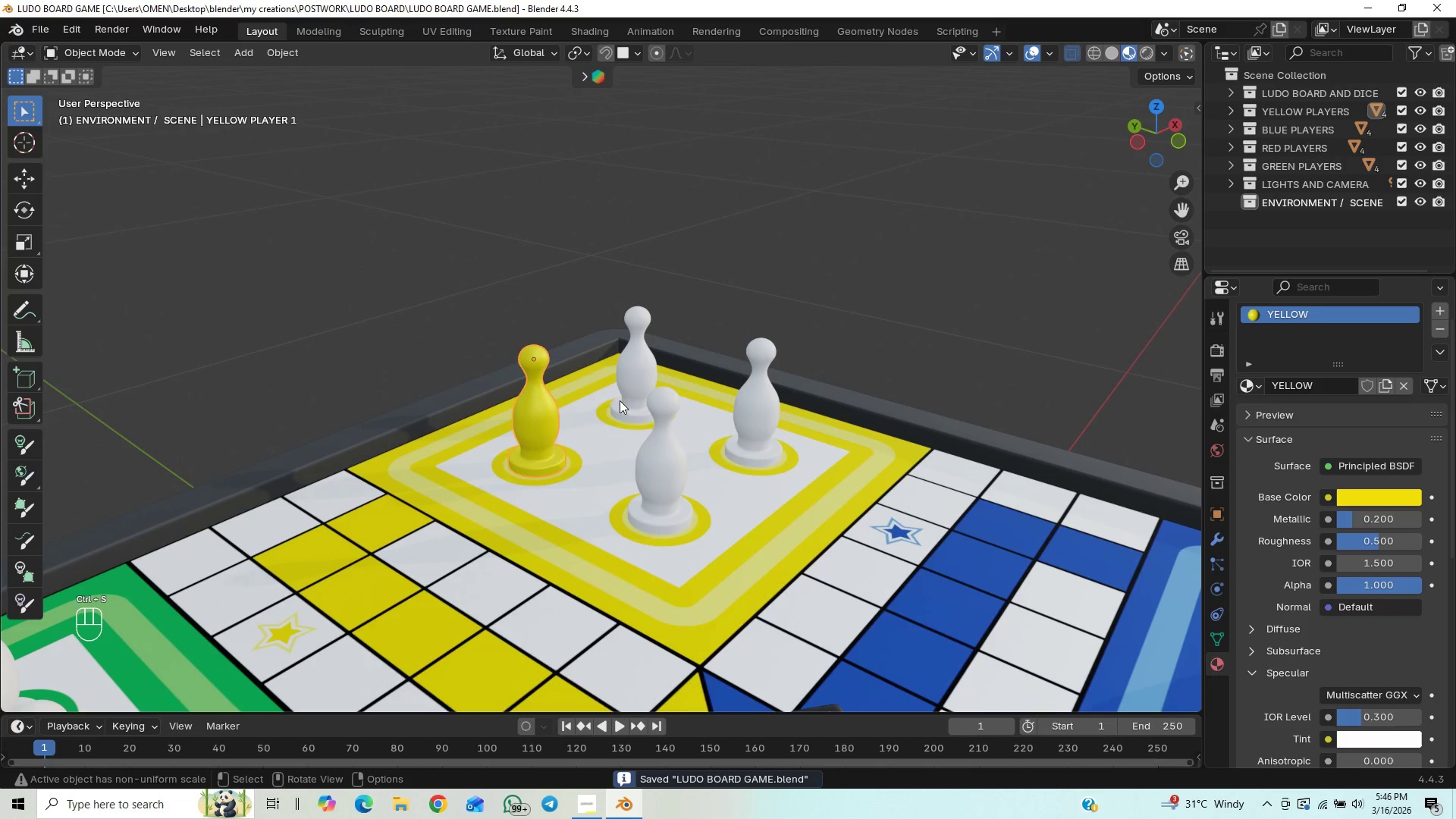 
left_click([626, 375])
 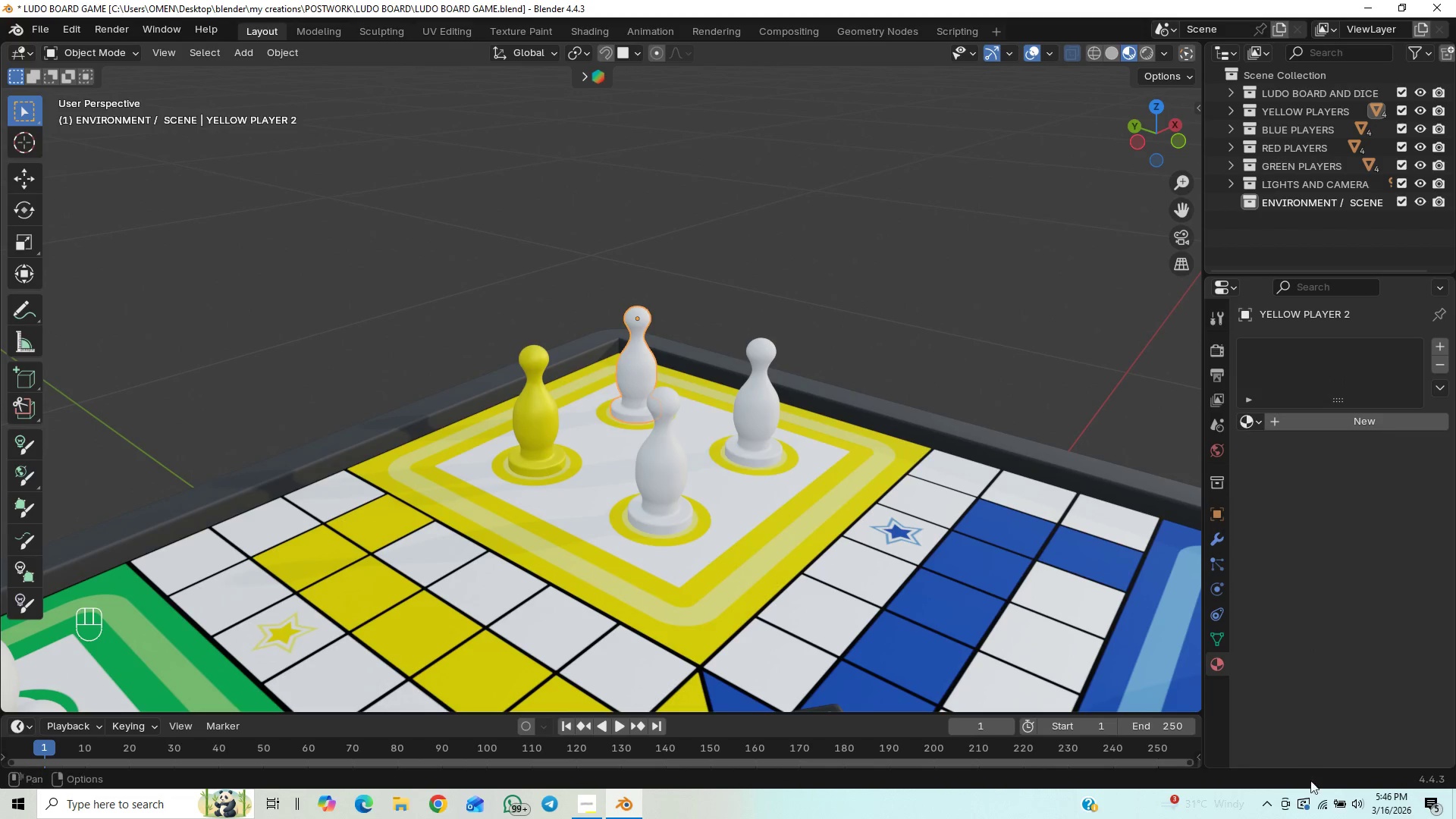 
wait(5.8)
 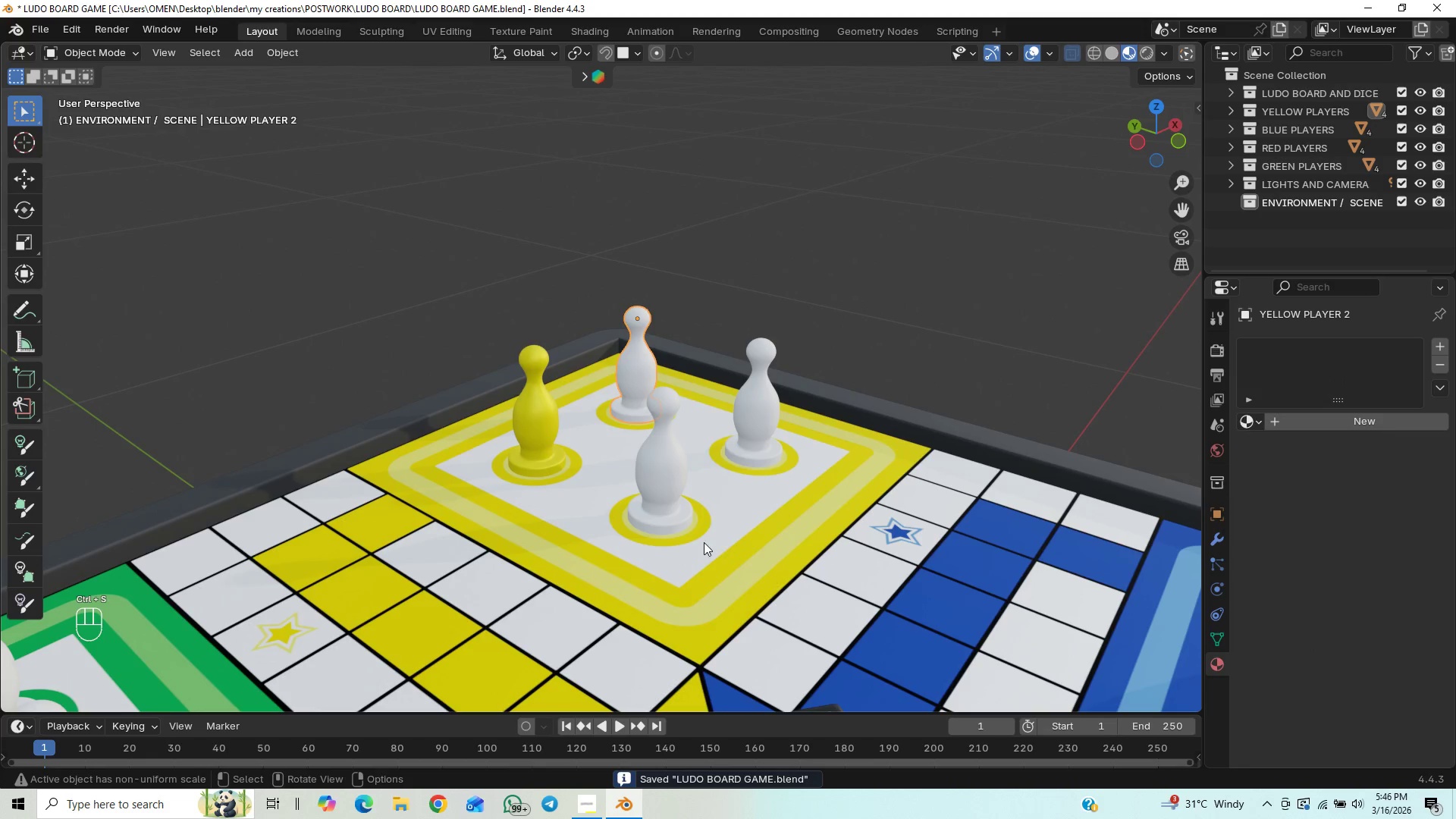 
left_click([1319, 810])
 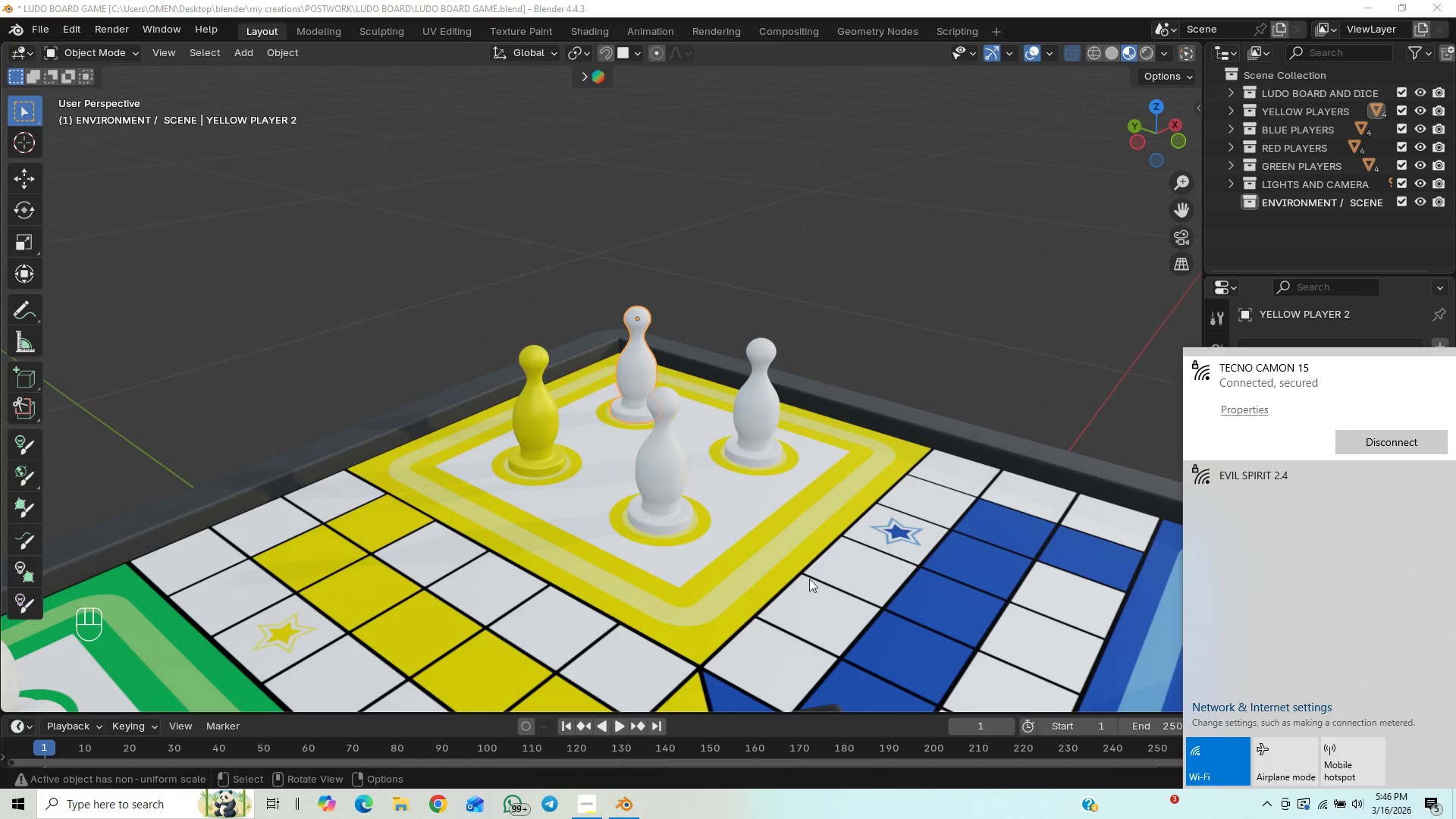 
left_click([641, 534])
 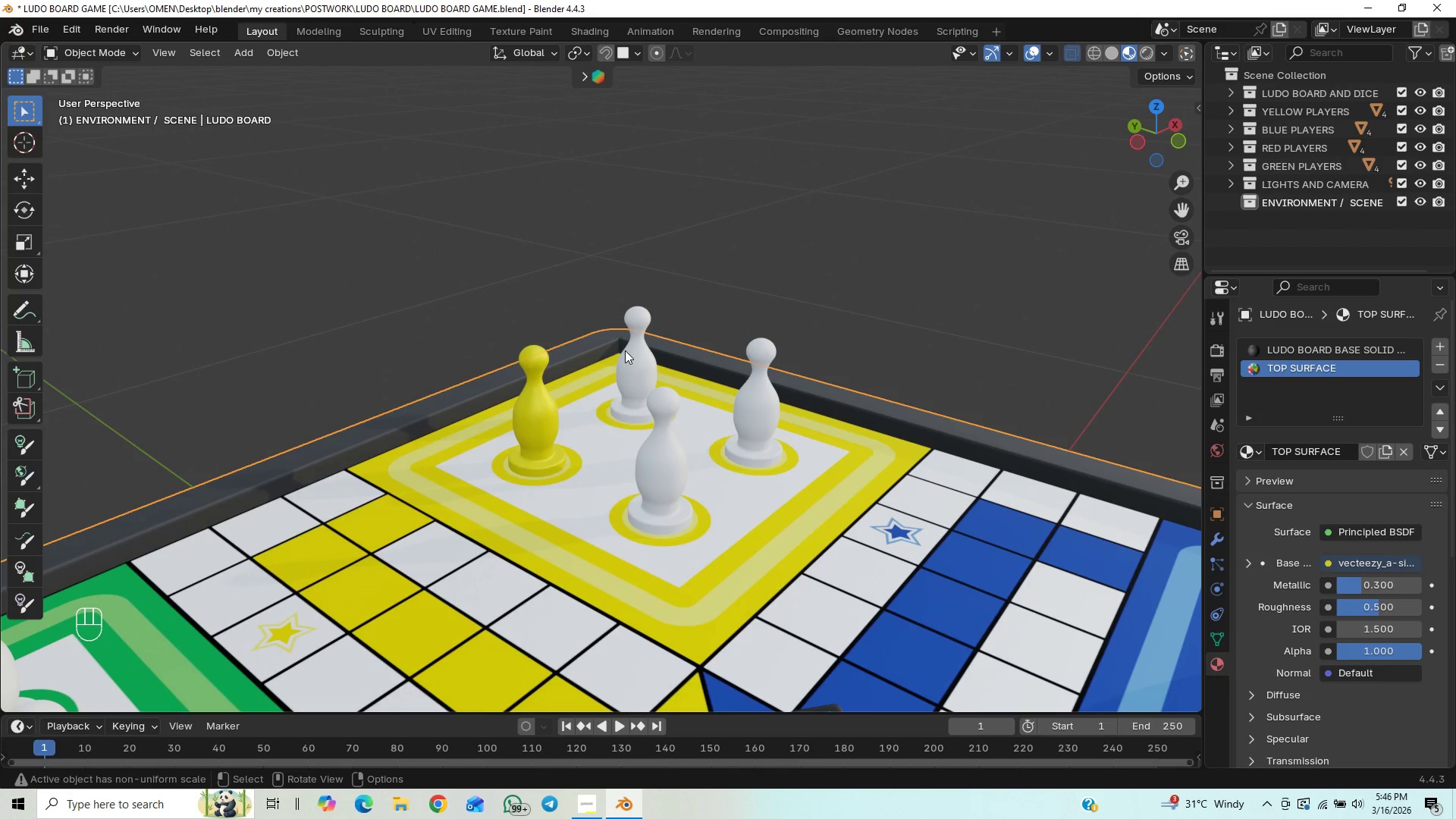 
left_click([625, 350])
 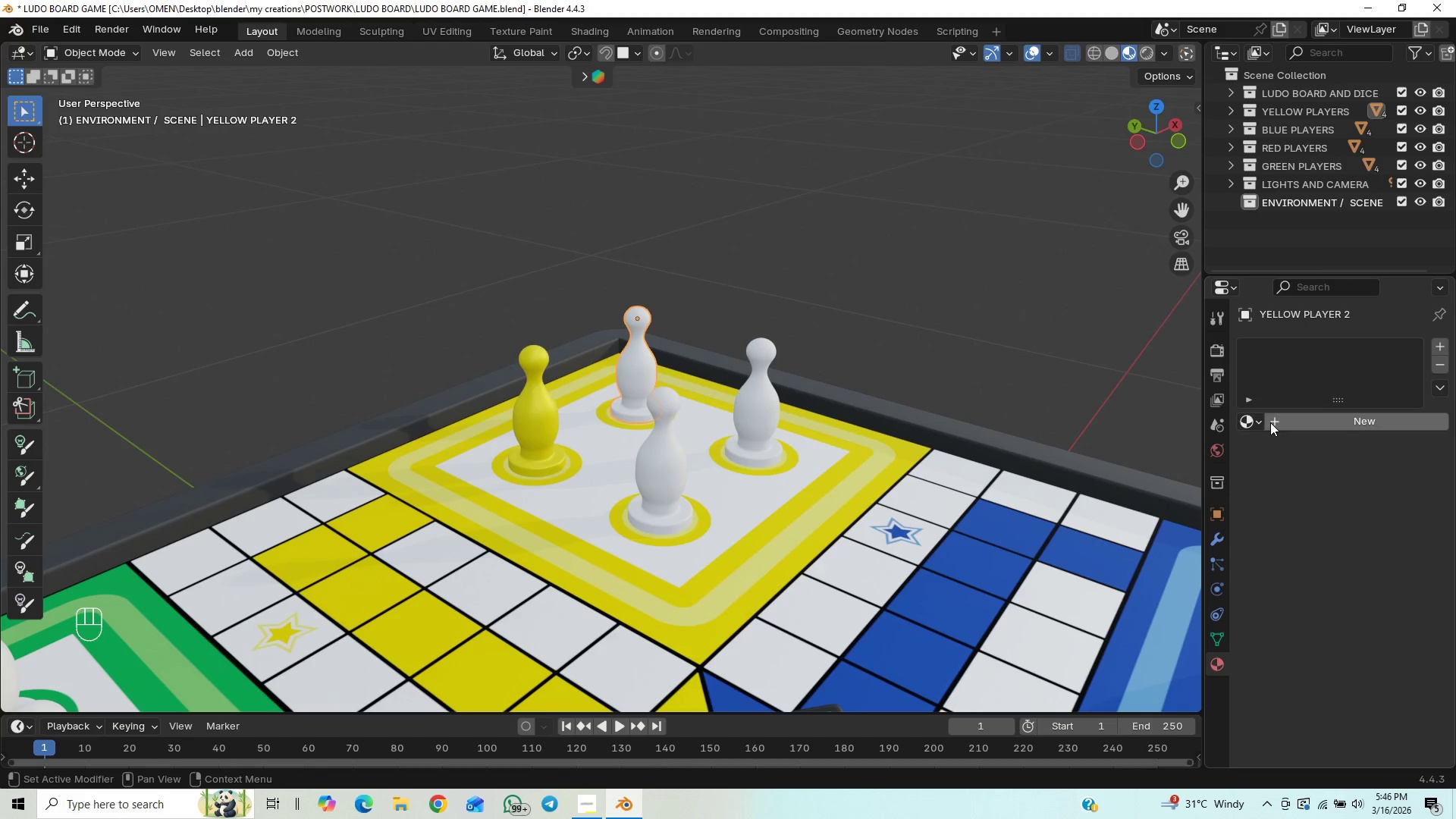 
left_click([1248, 419])
 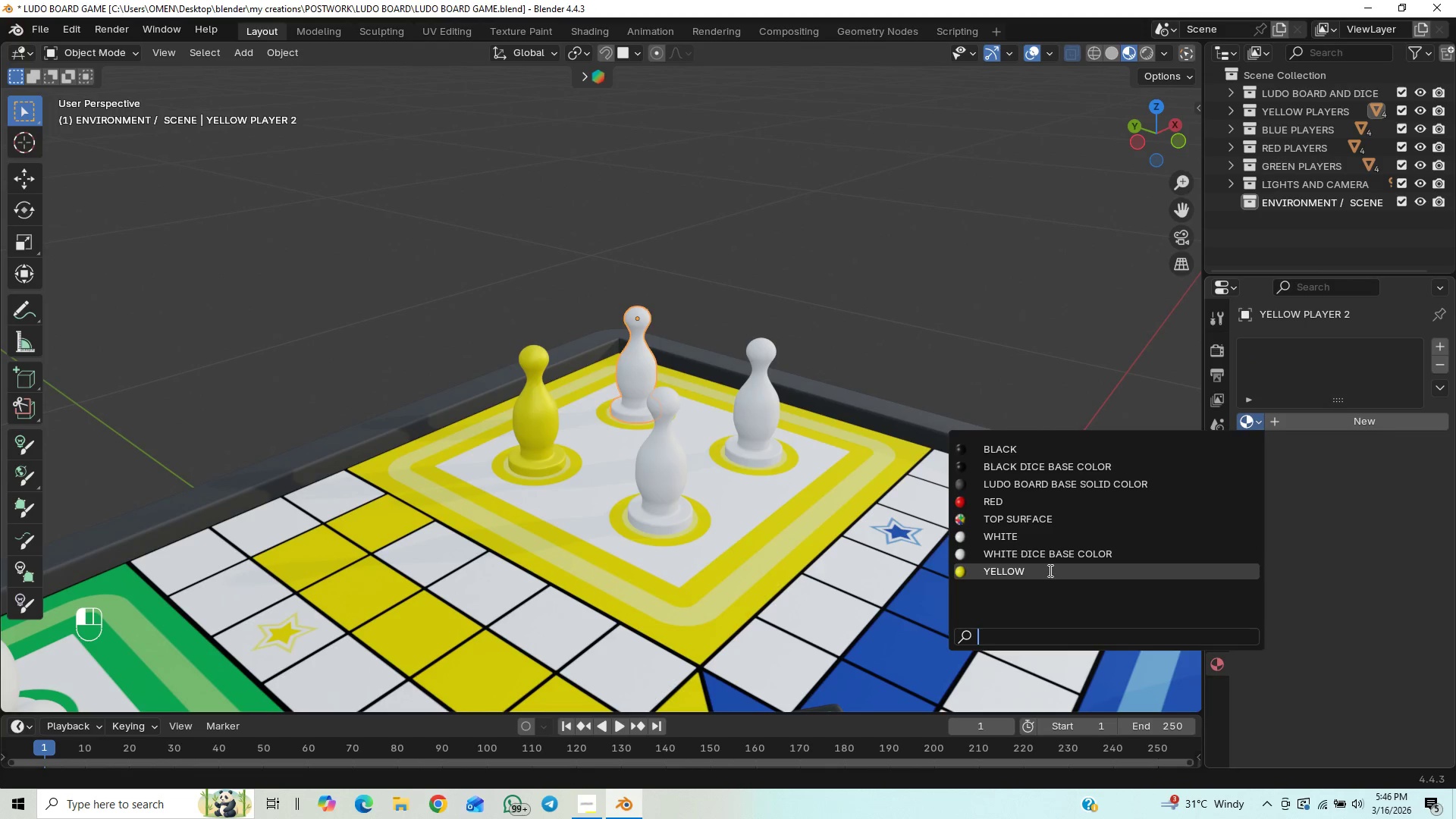 
left_click([1032, 575])
 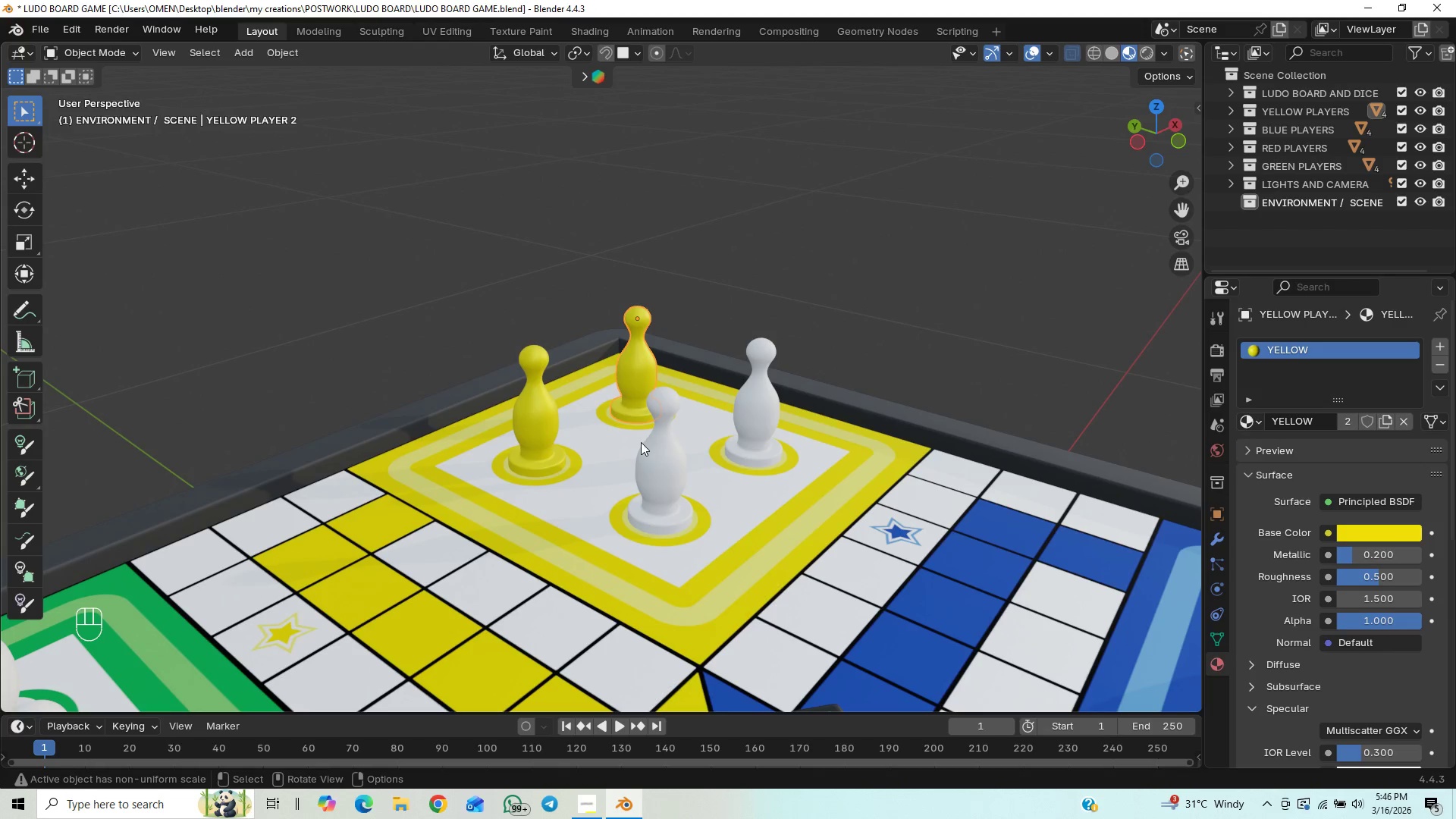 
left_click([661, 454])
 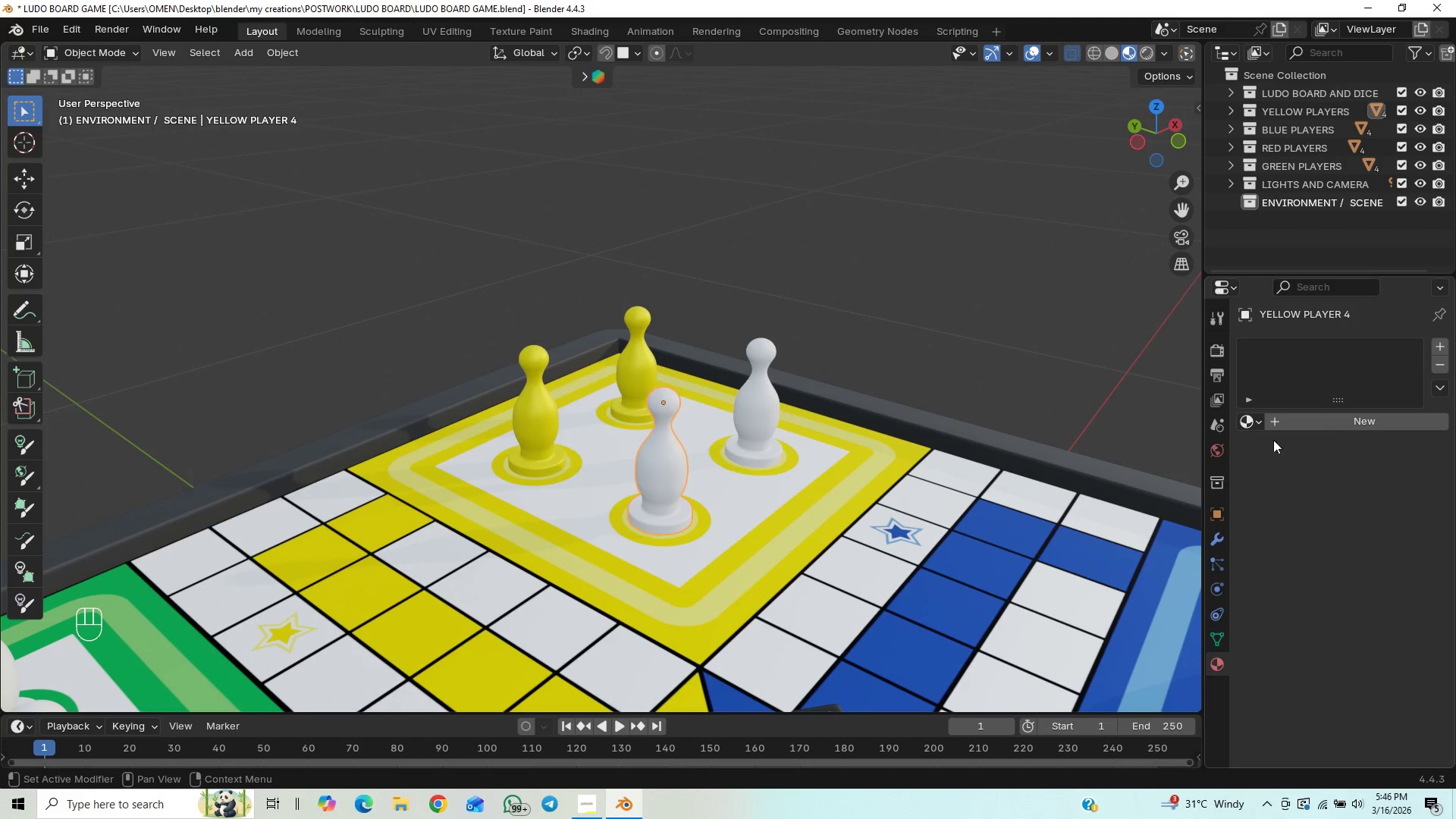 
left_click([1254, 419])
 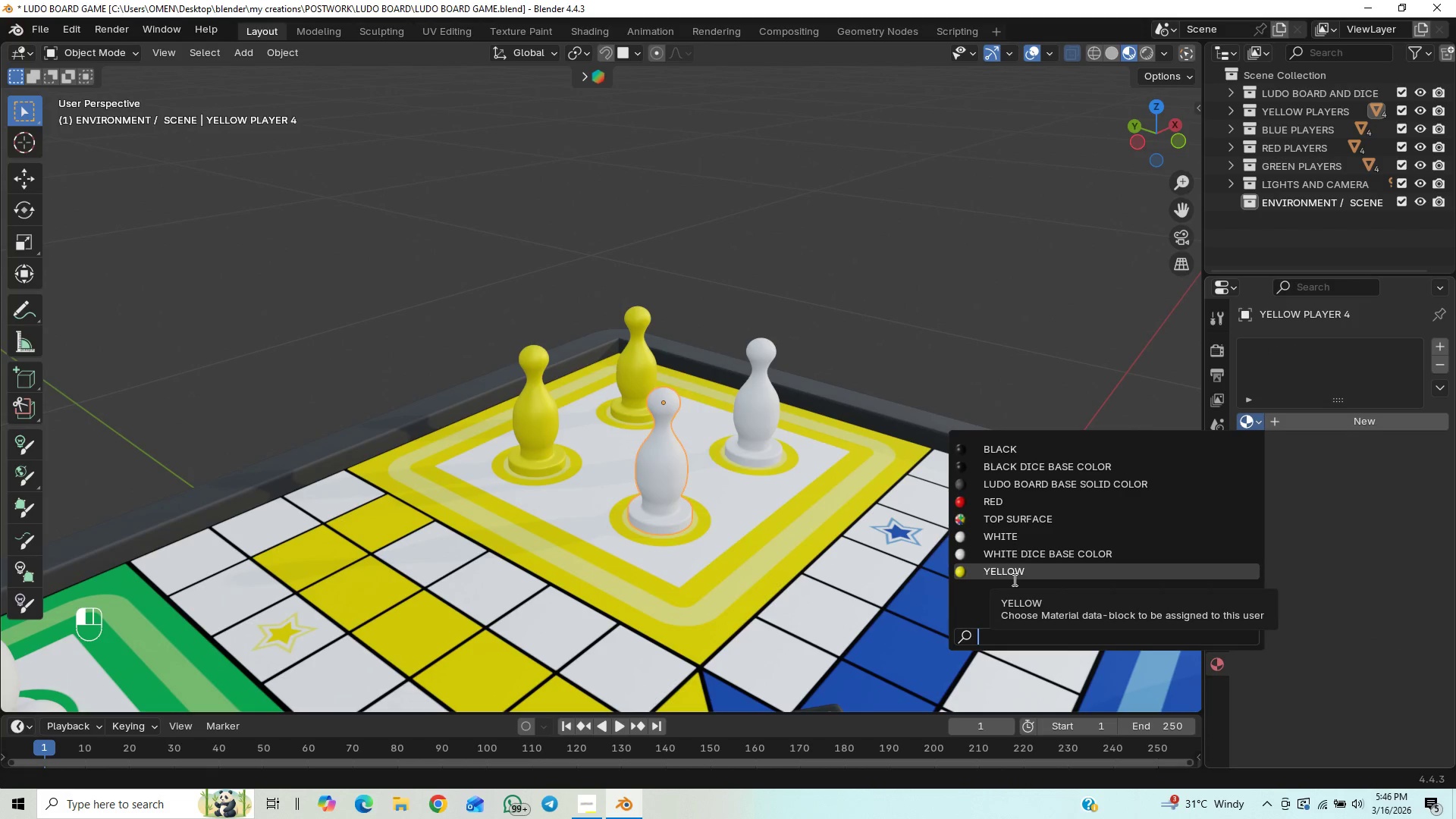 
left_click([1013, 579])
 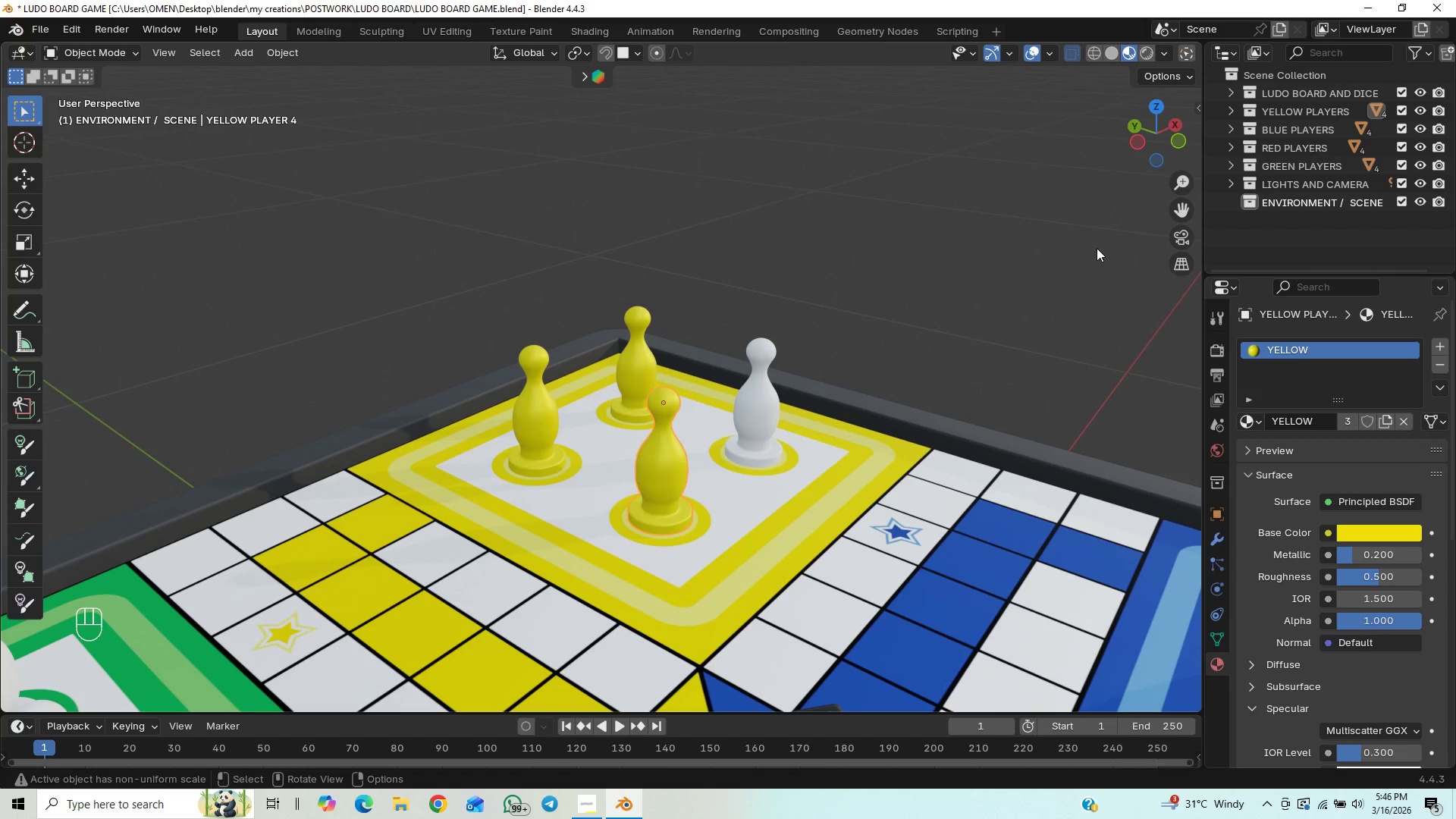 
wait(21.67)
 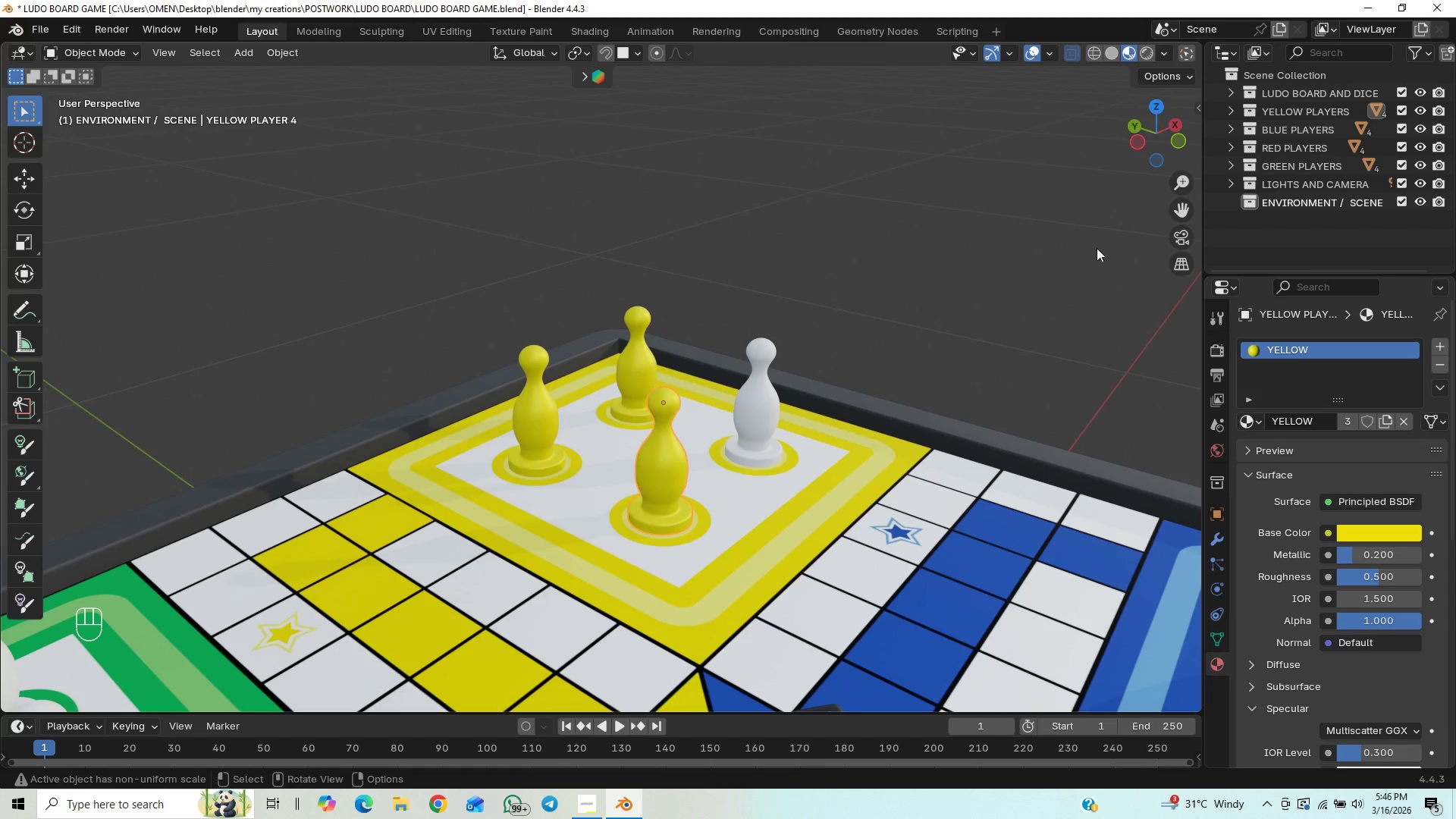 
left_click([776, 424])
 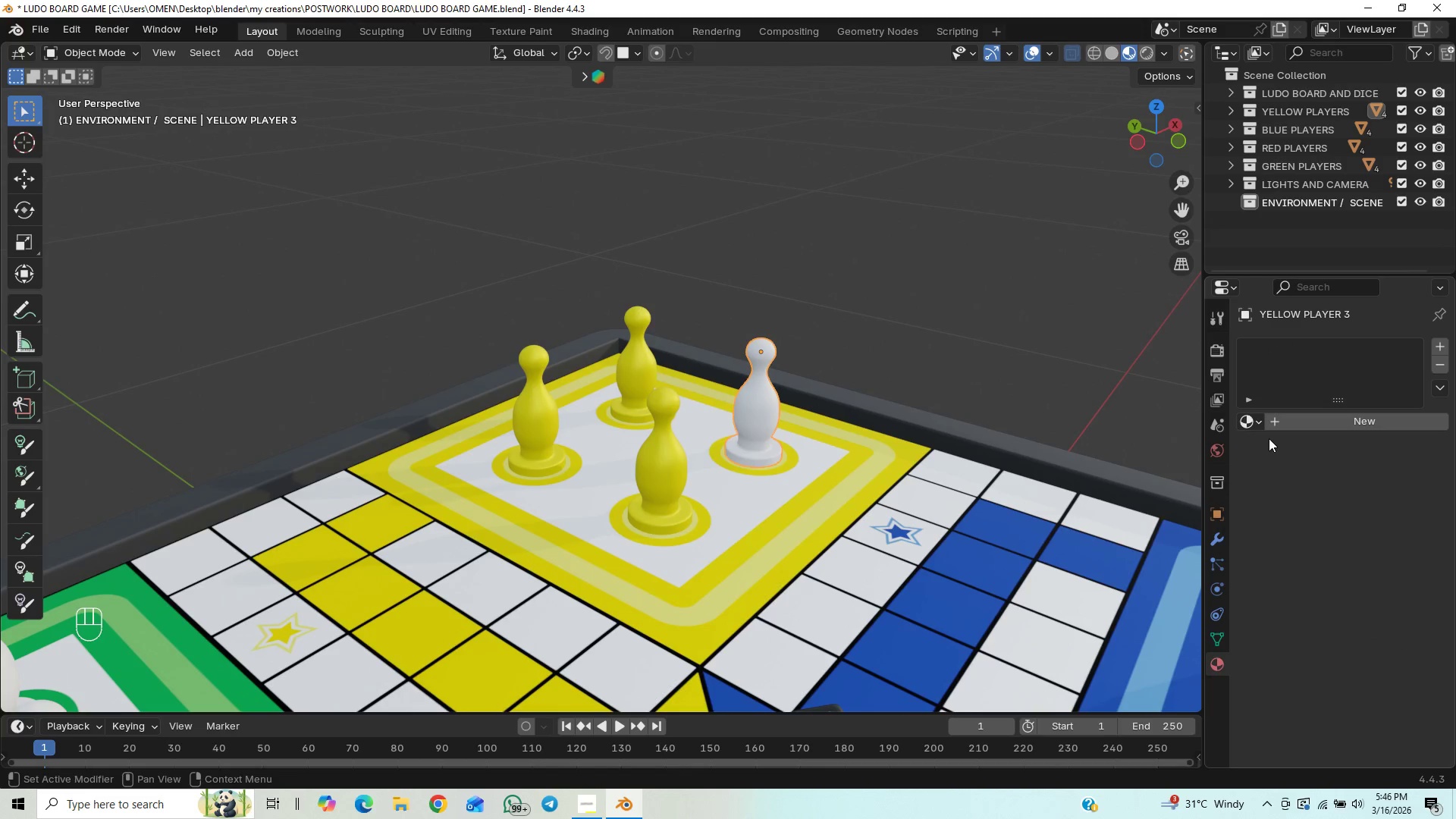 
left_click([1250, 417])
 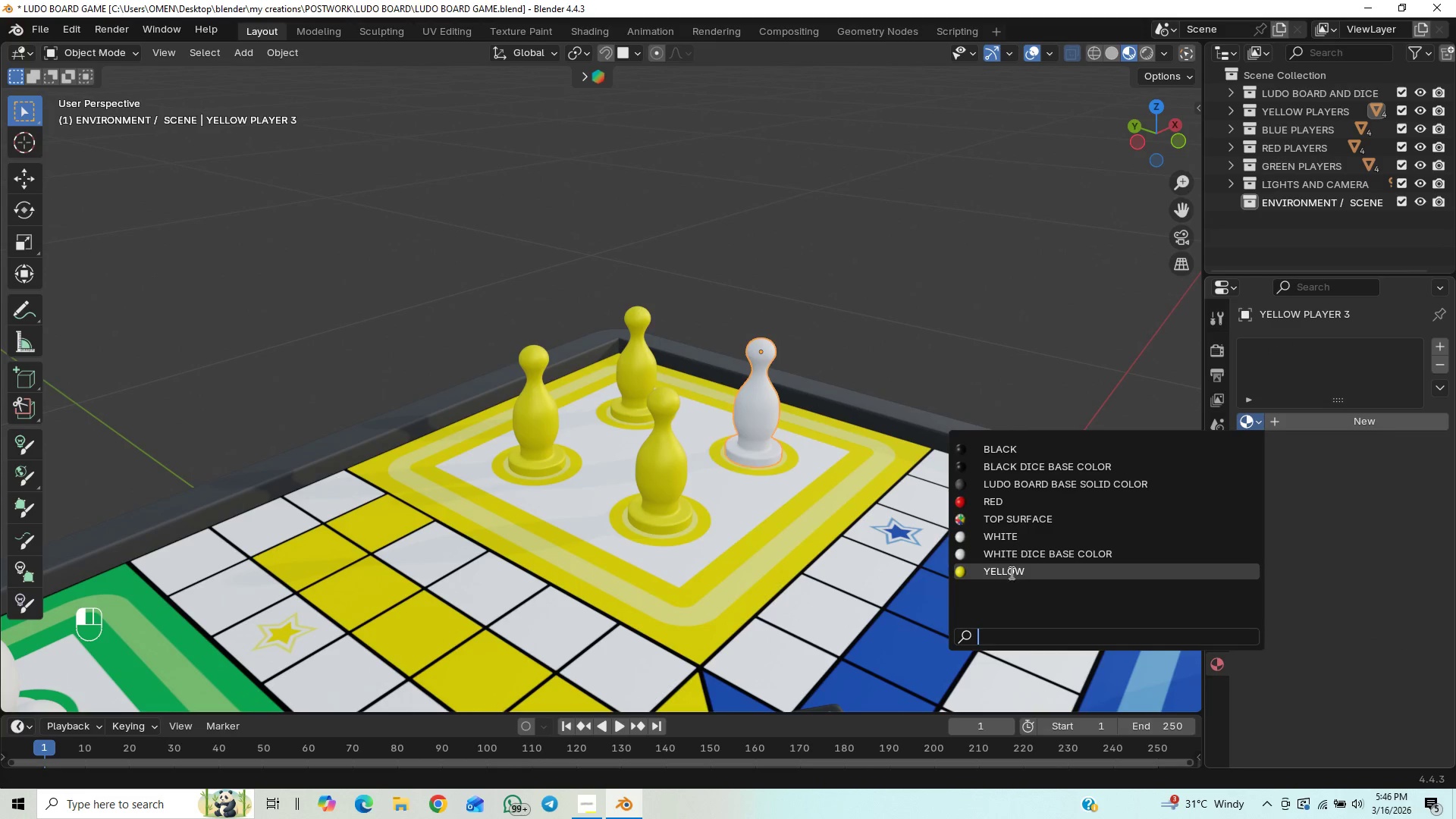 
left_click([999, 584])
 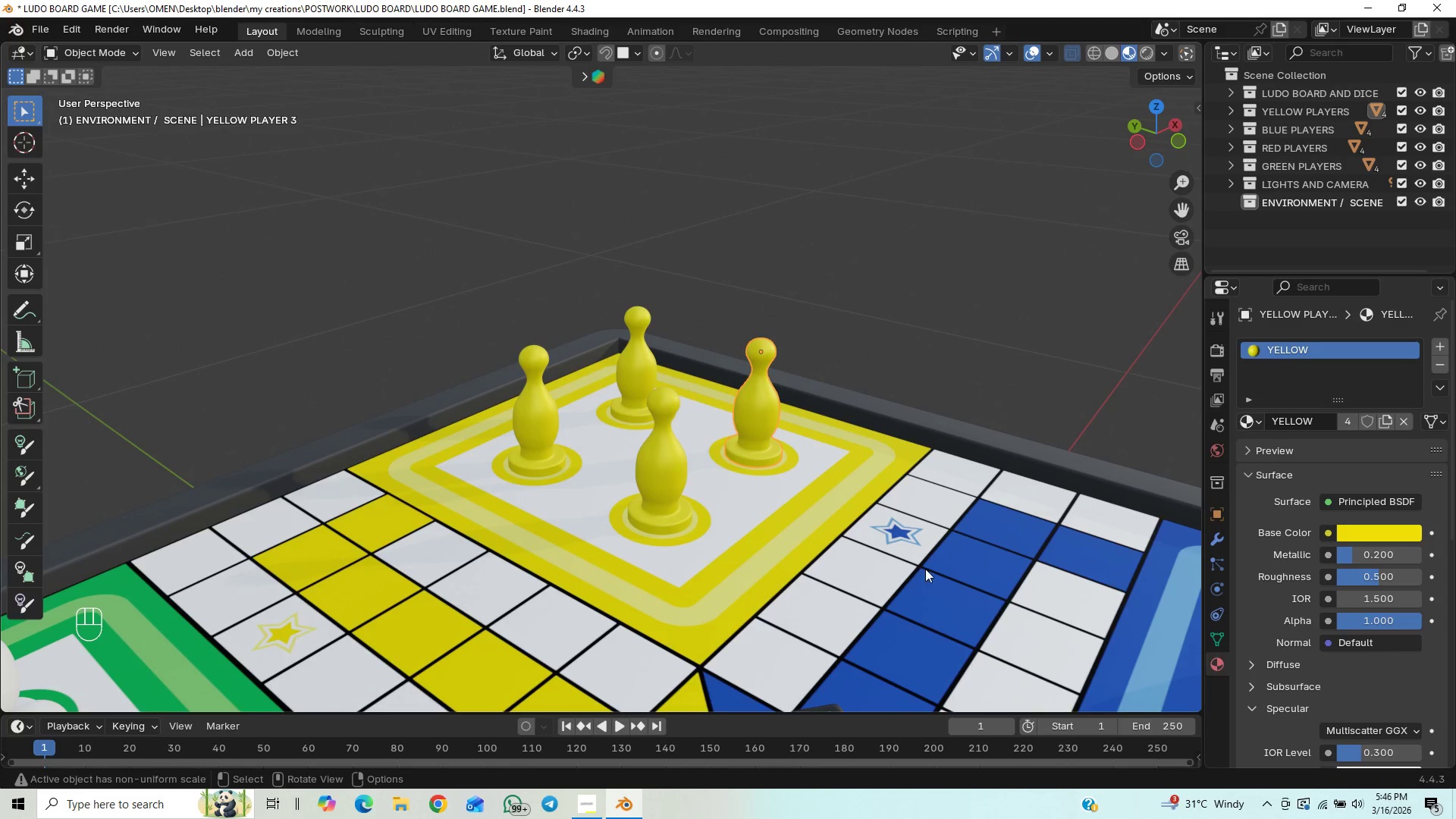 
scroll: coordinate [933, 567], scroll_direction: down, amount: 3.0
 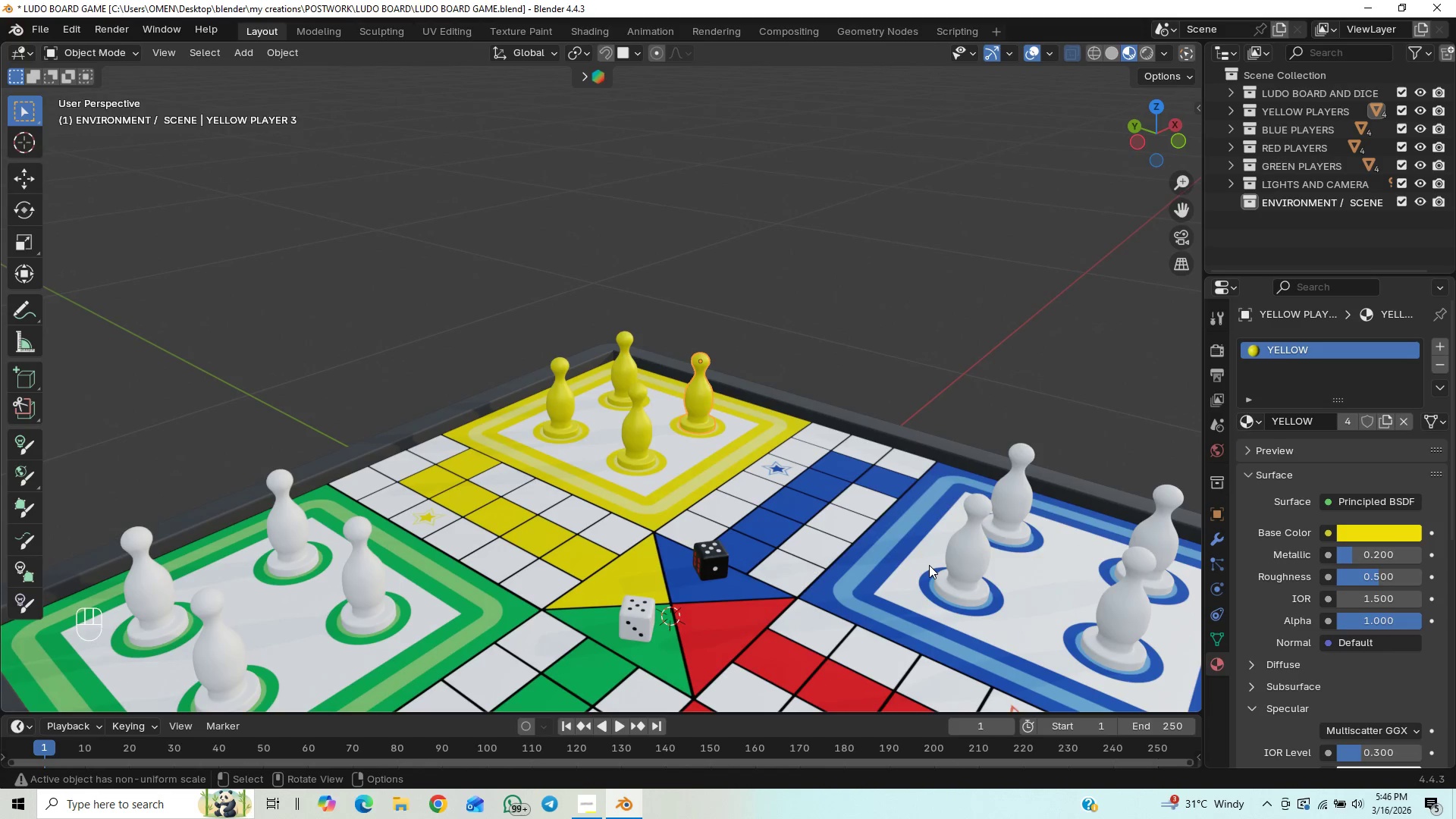 
key(Control+S)
 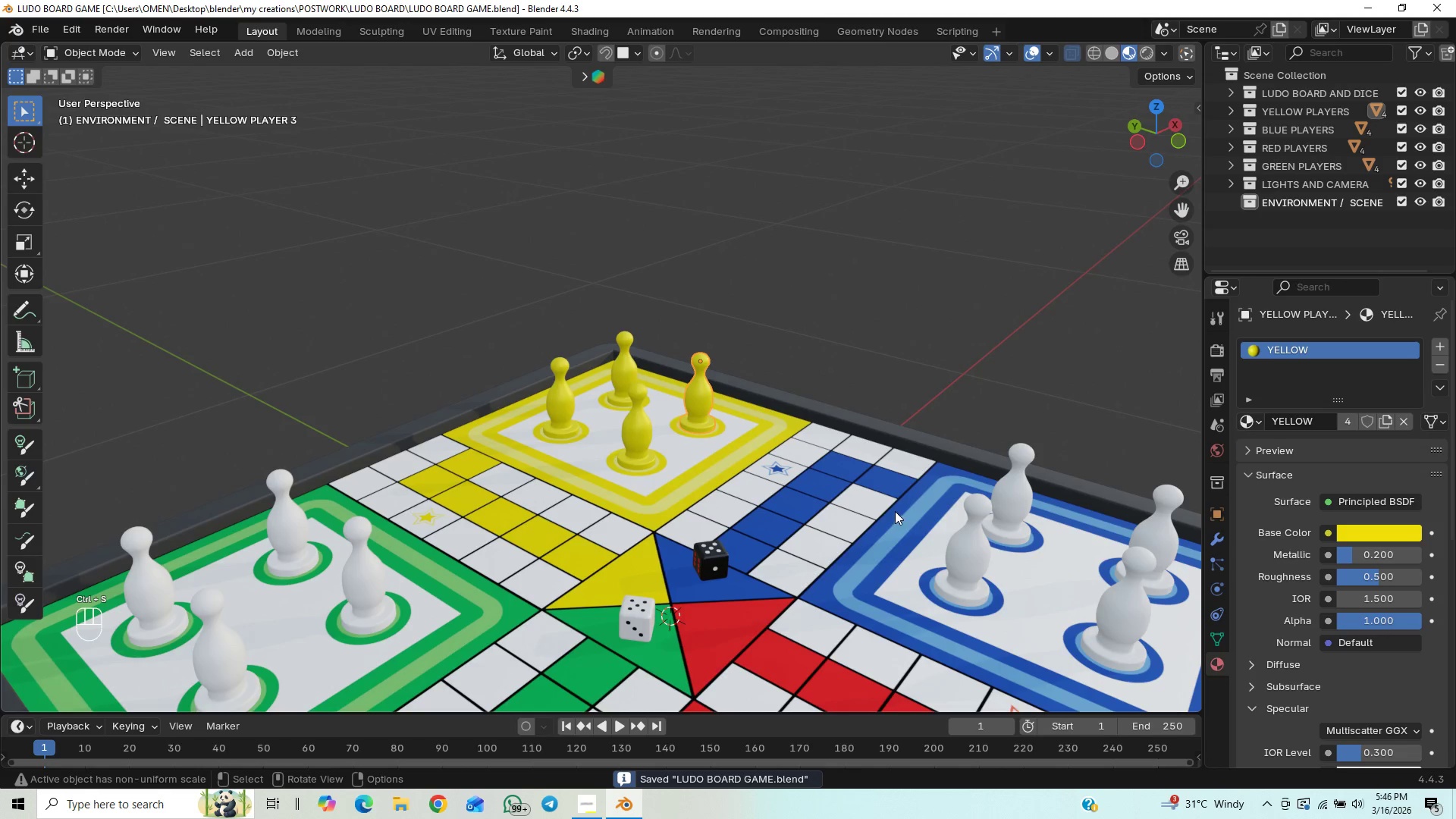 
scroll: coordinate [891, 518], scroll_direction: down, amount: 1.0
 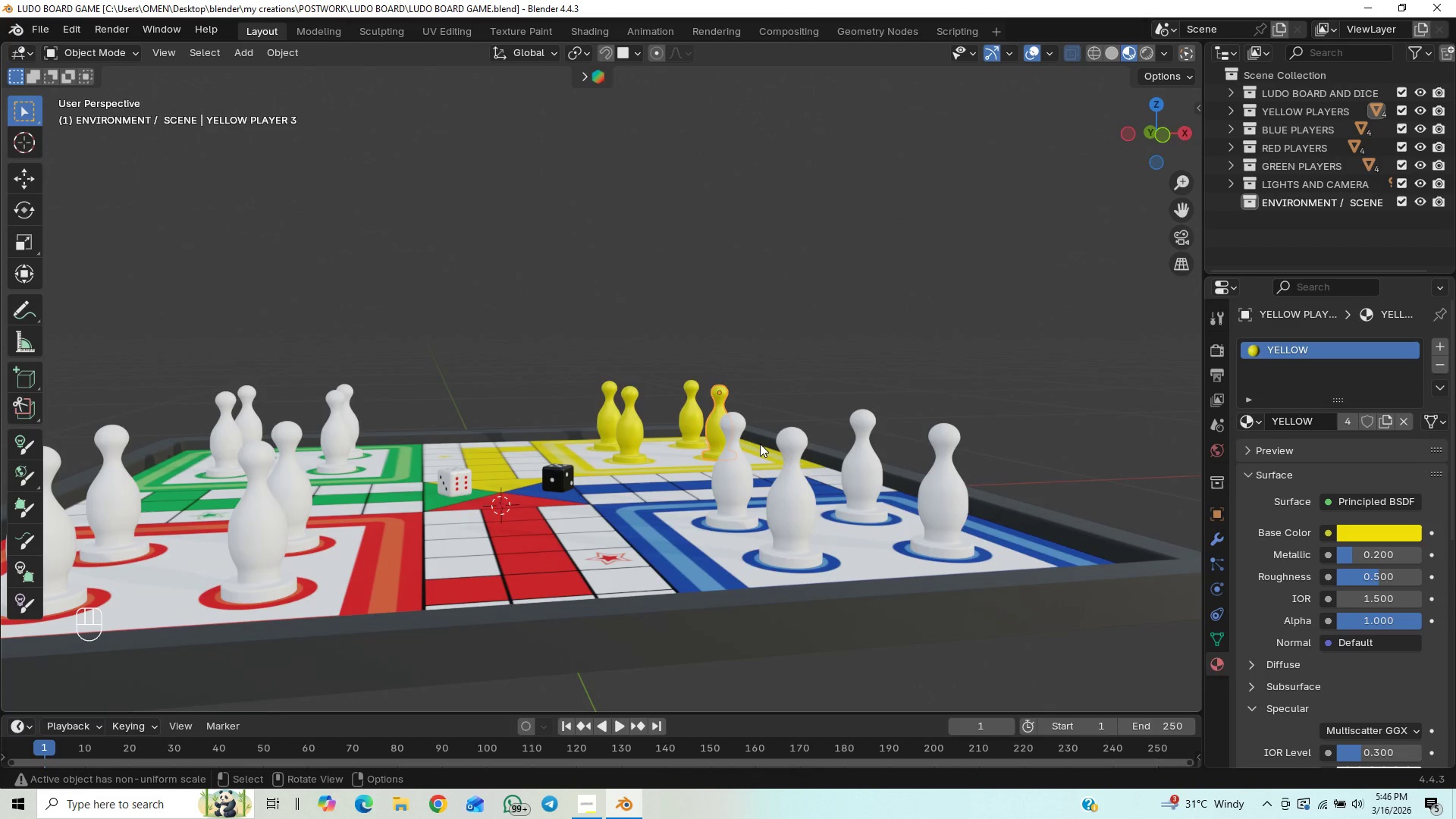 
wait(6.54)
 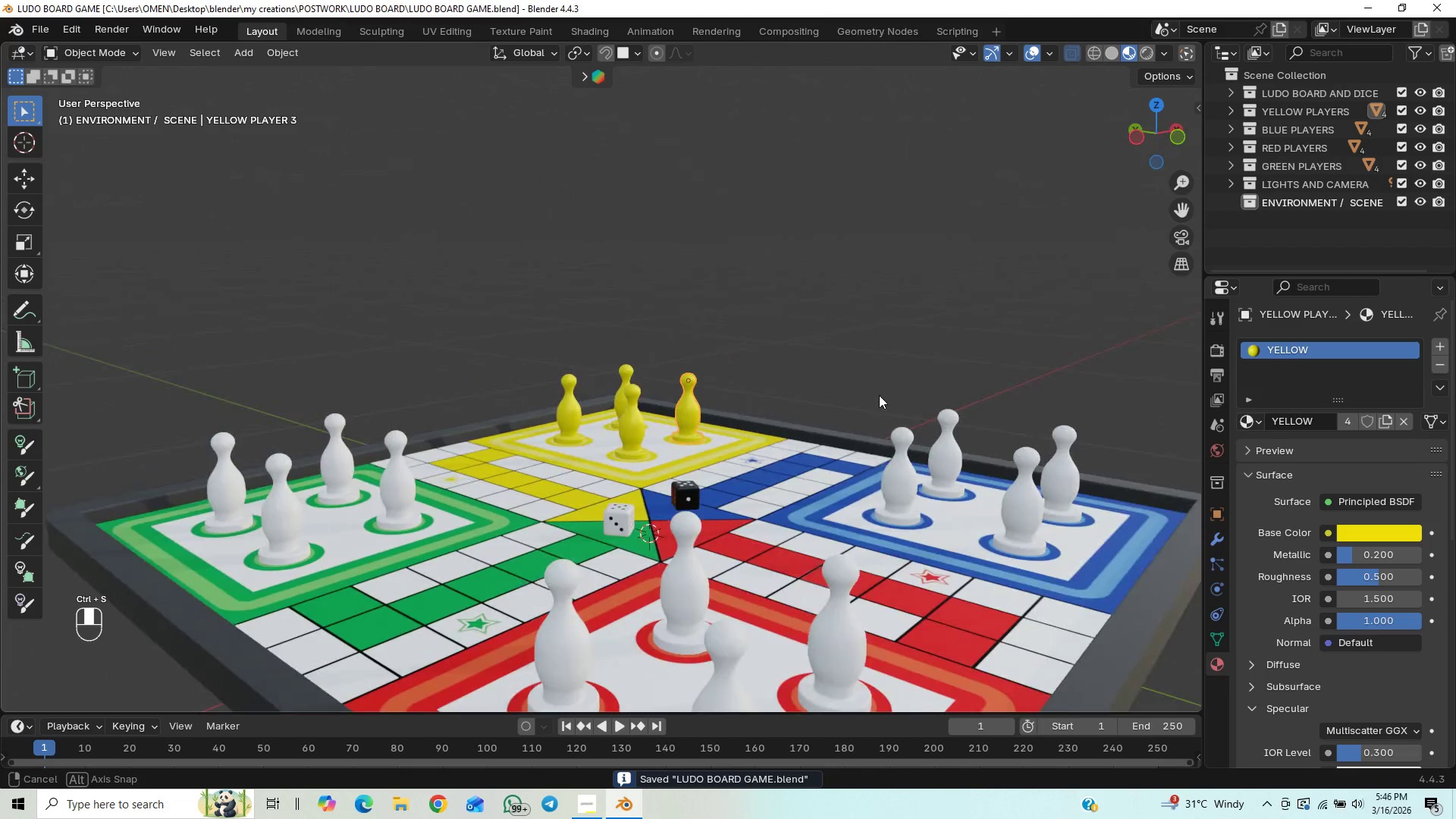 
scroll: coordinate [851, 463], scroll_direction: down, amount: 1.0
 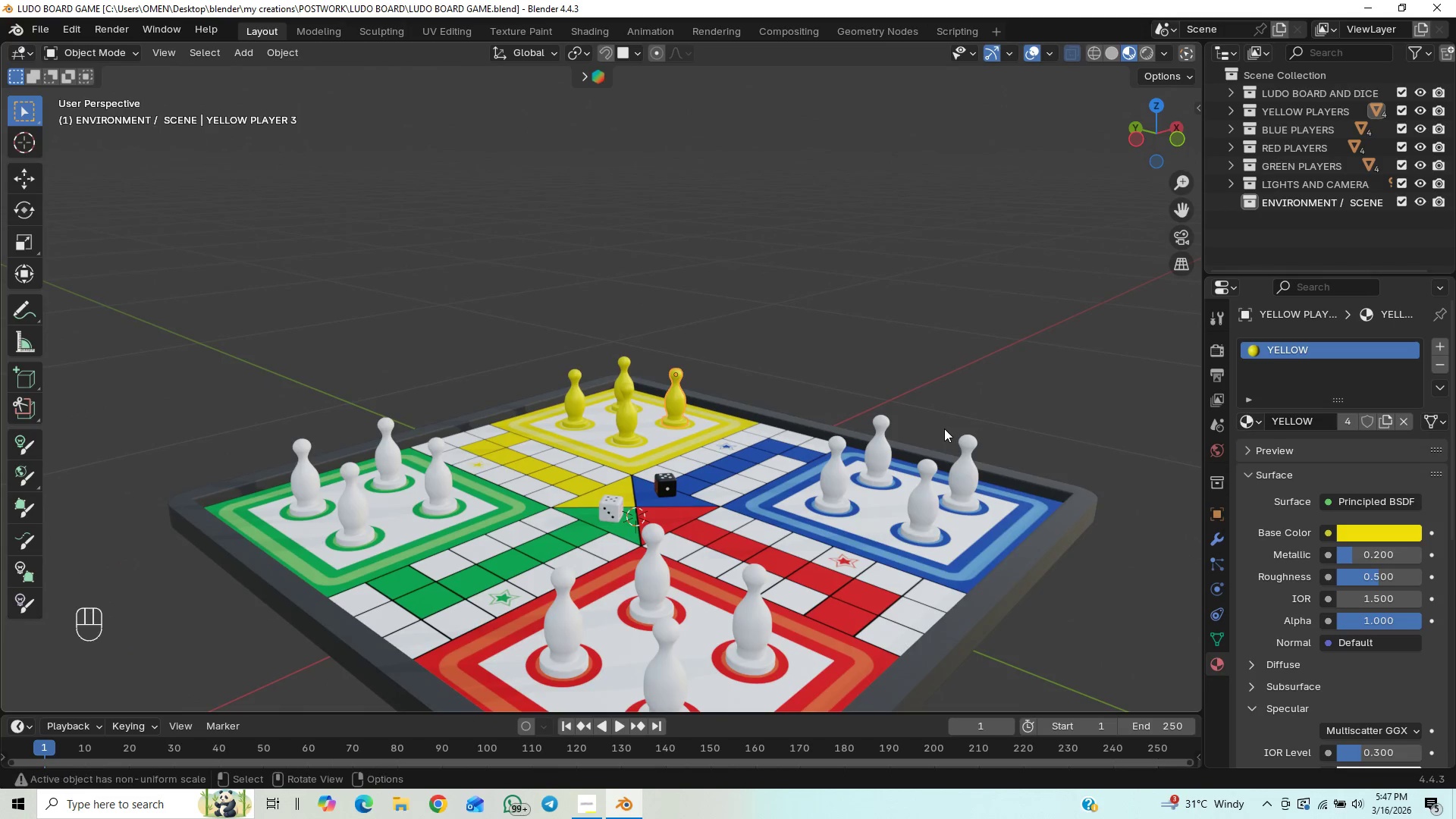 
wait(9.67)
 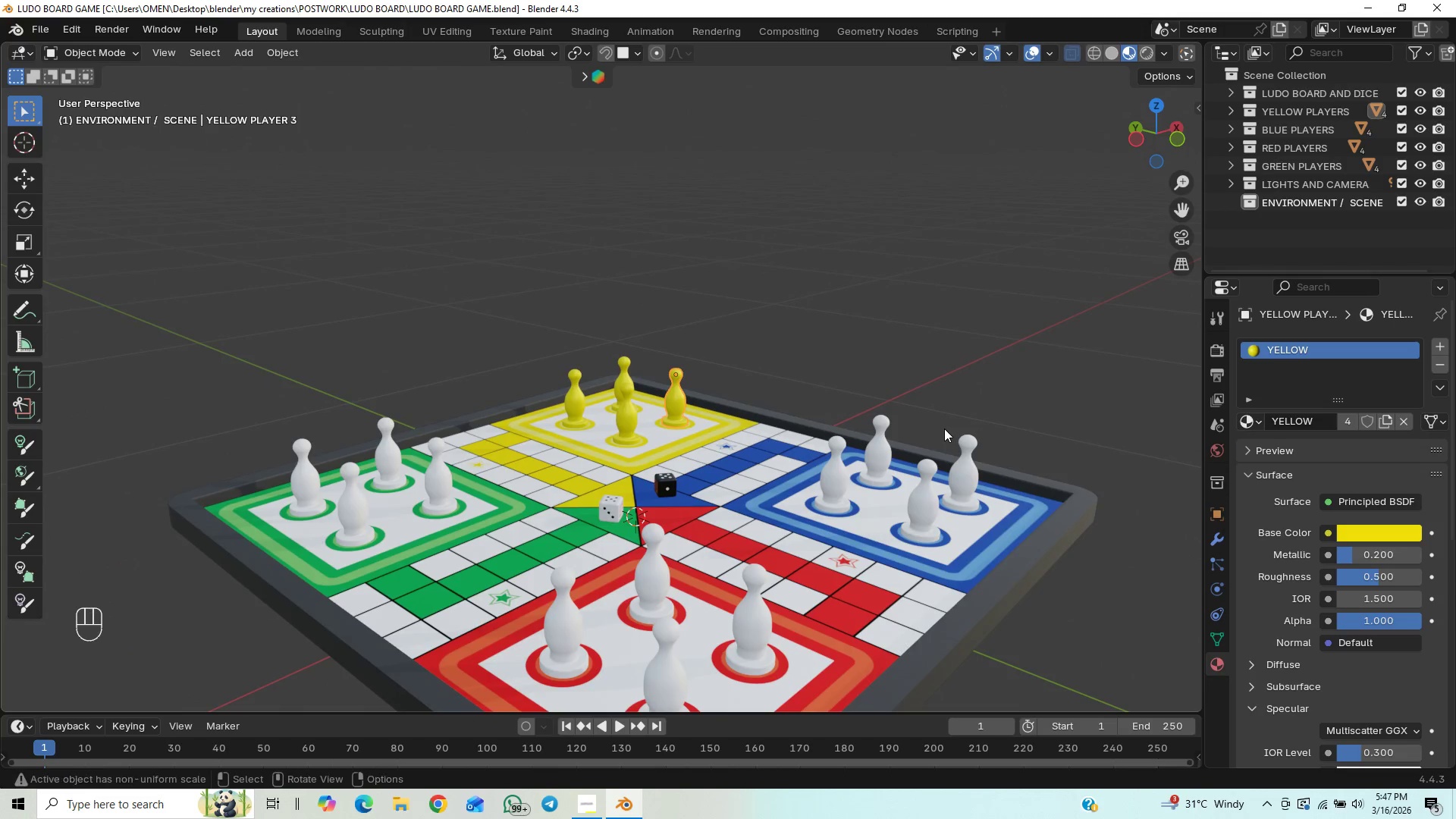 
scroll: coordinate [665, 418], scroll_direction: up, amount: 1.0
 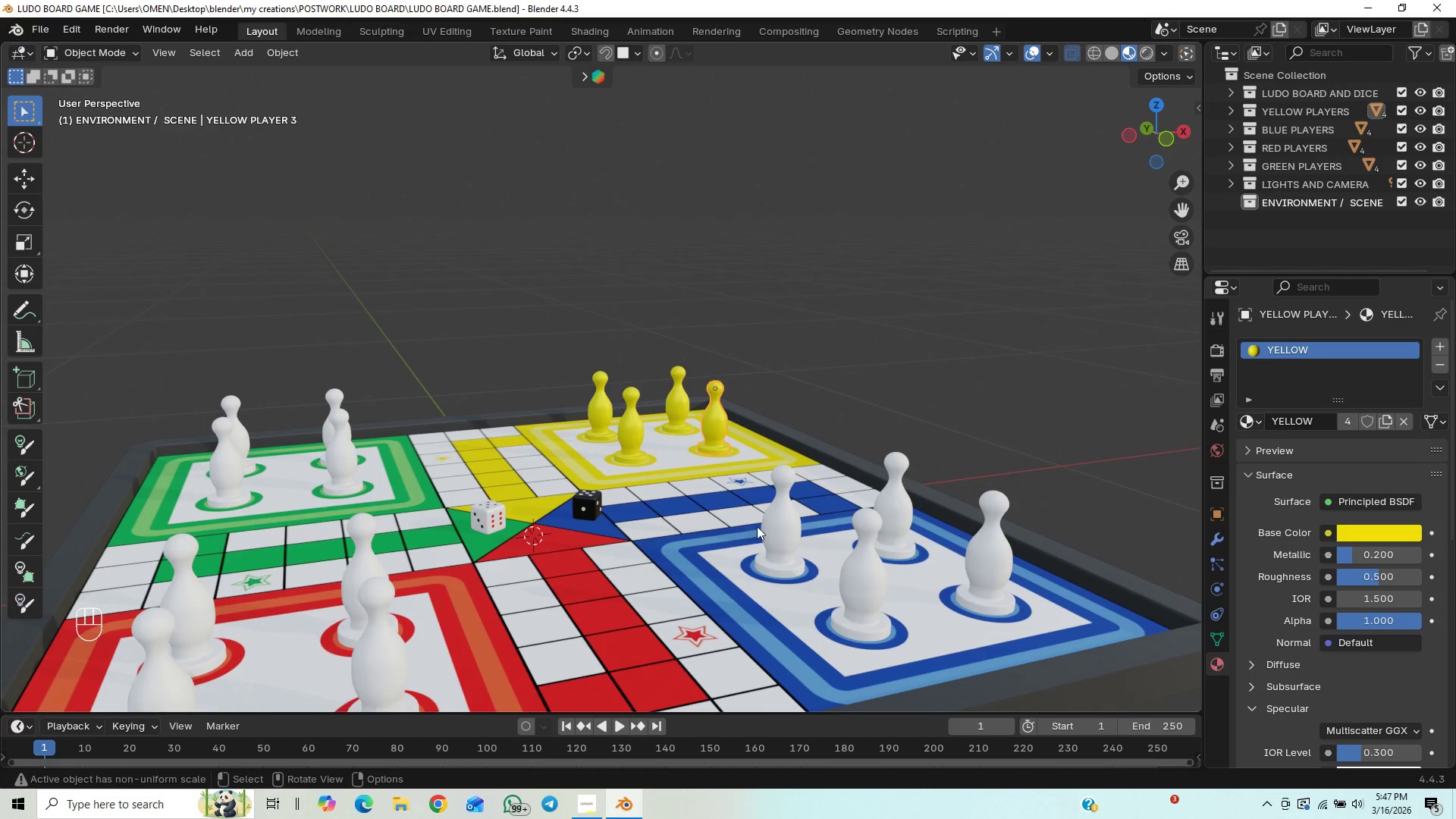 
left_click([774, 526])
 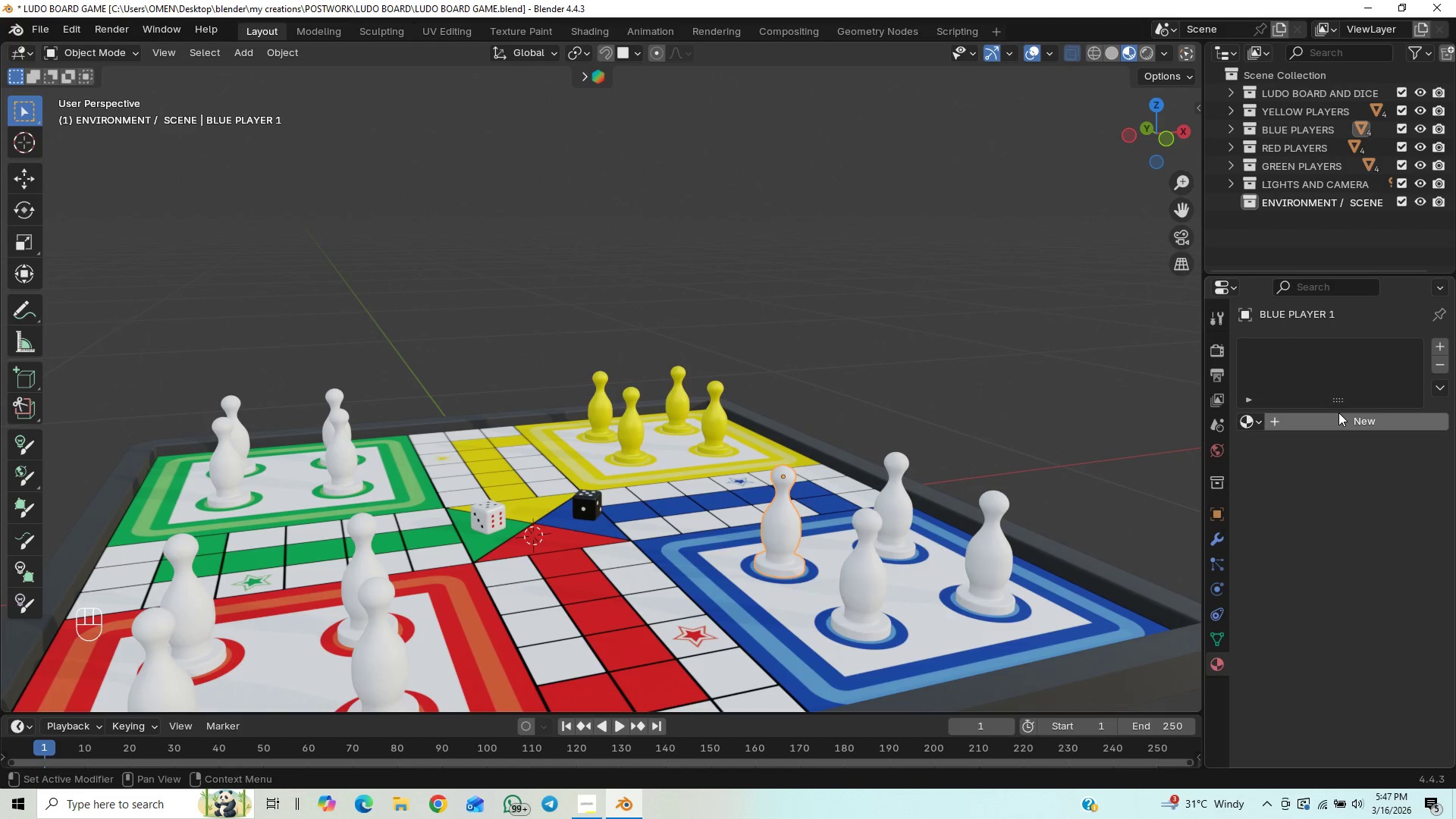 
left_click([1338, 413])
 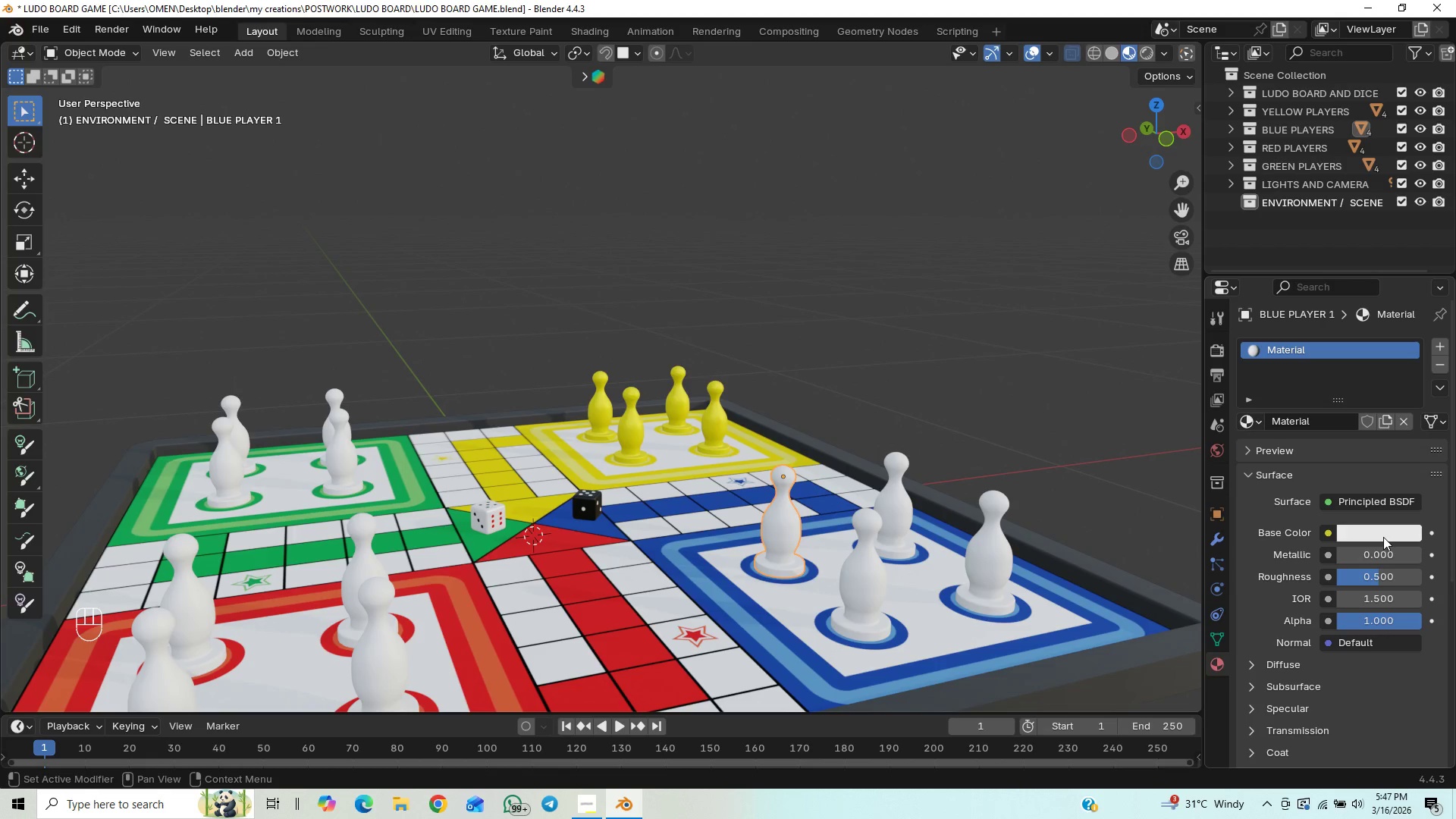 
left_click([1389, 536])
 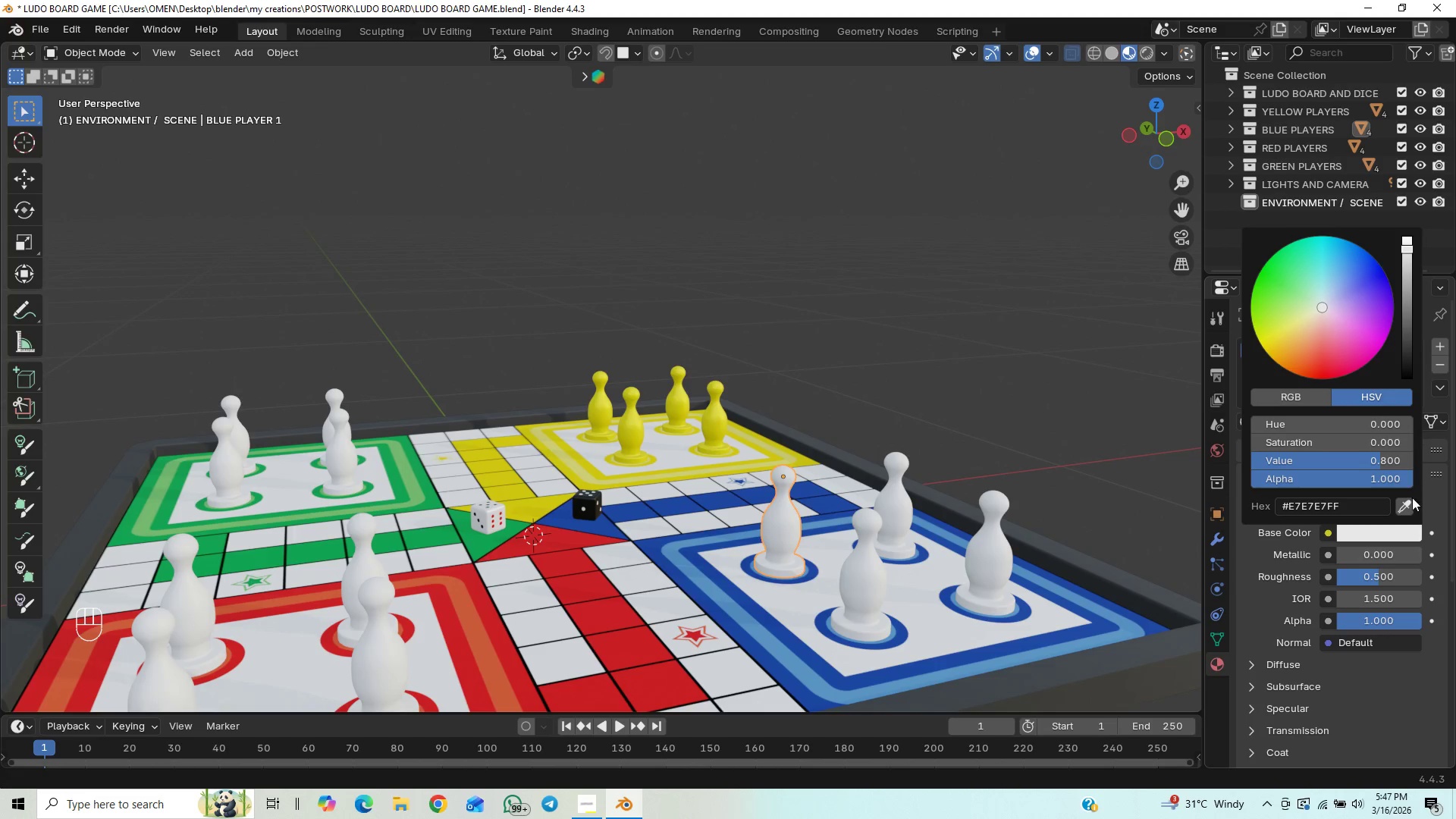 
left_click([1407, 509])
 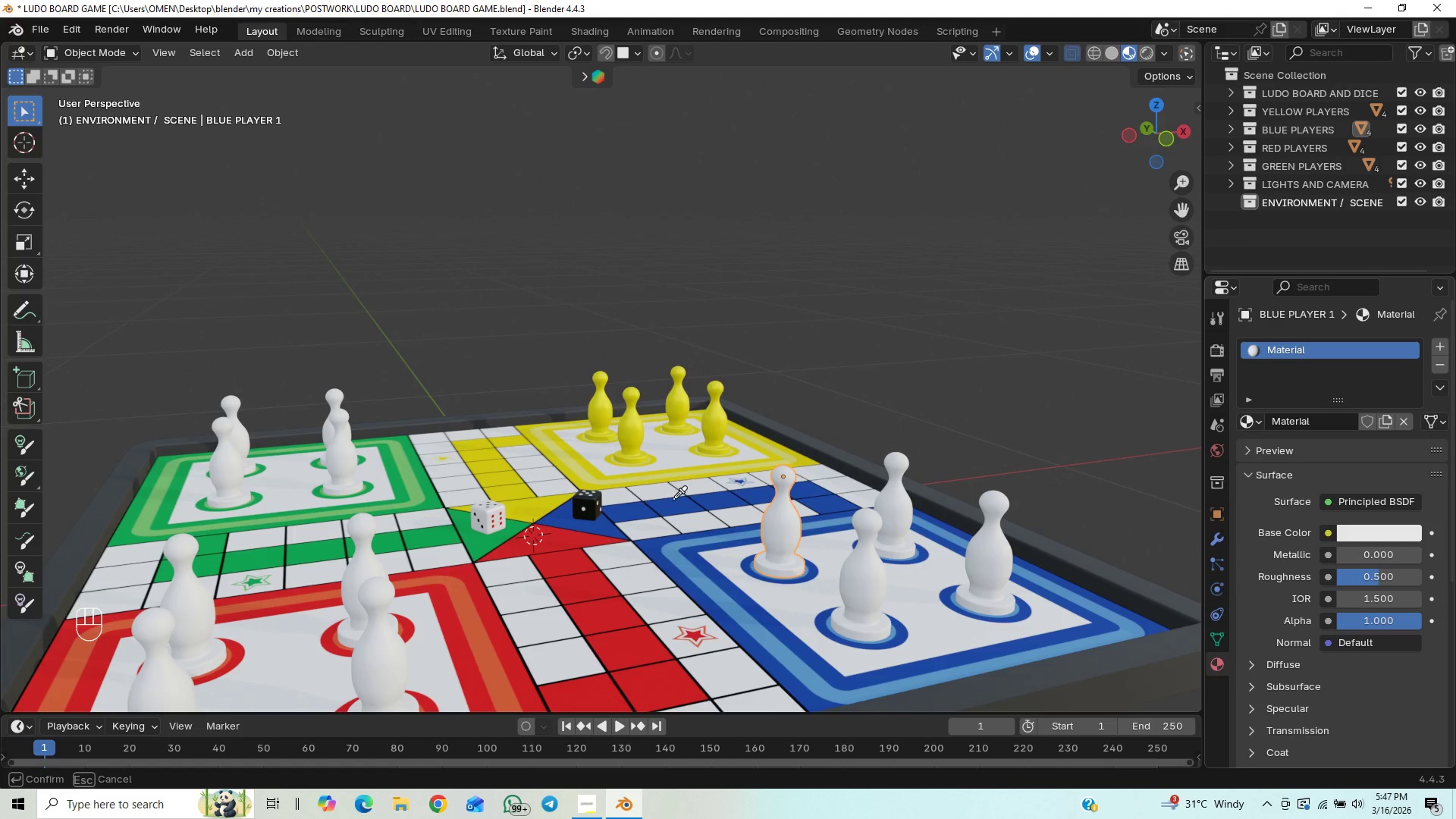 
left_click([673, 503])
 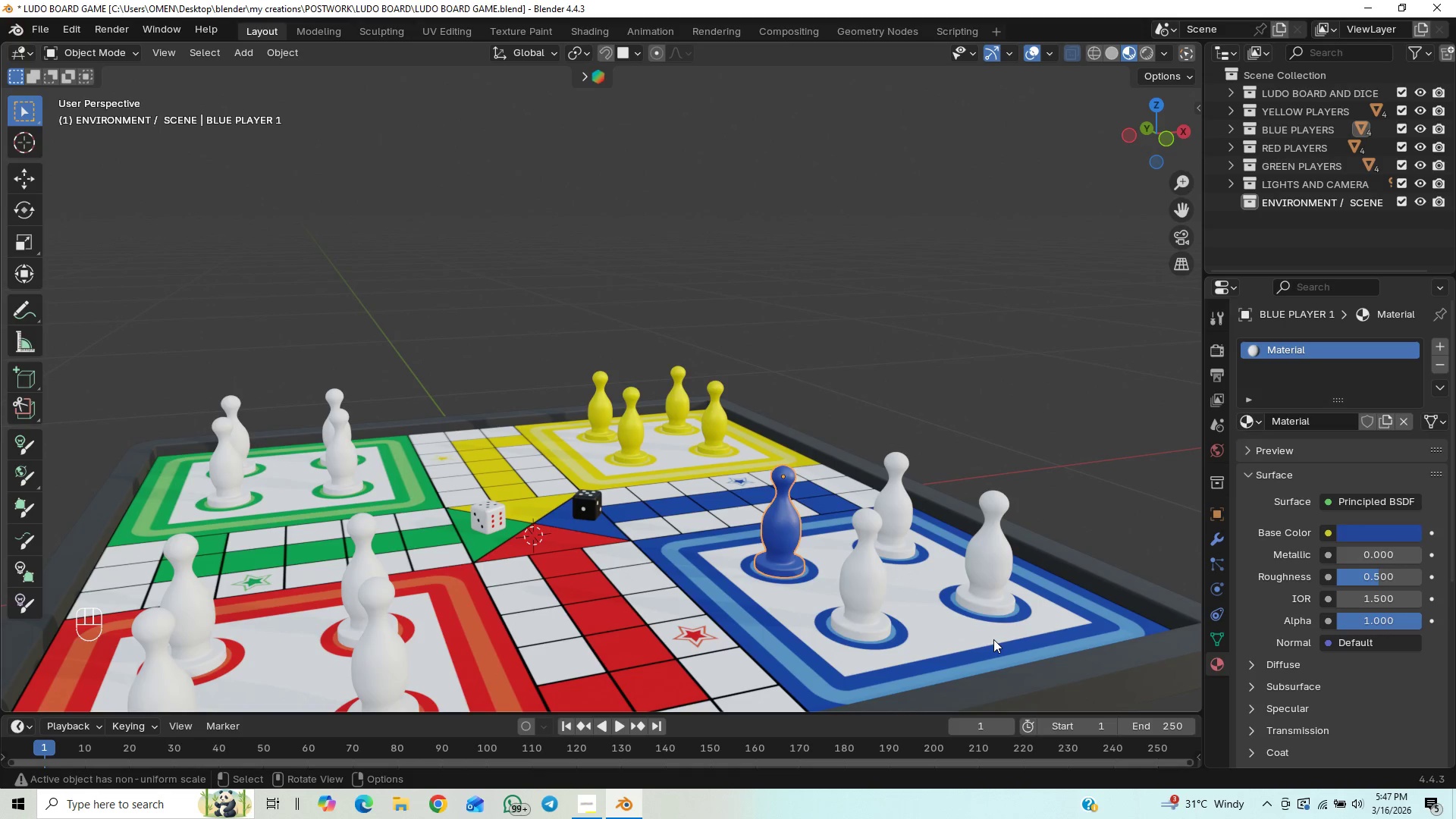 
key(Control+S)
 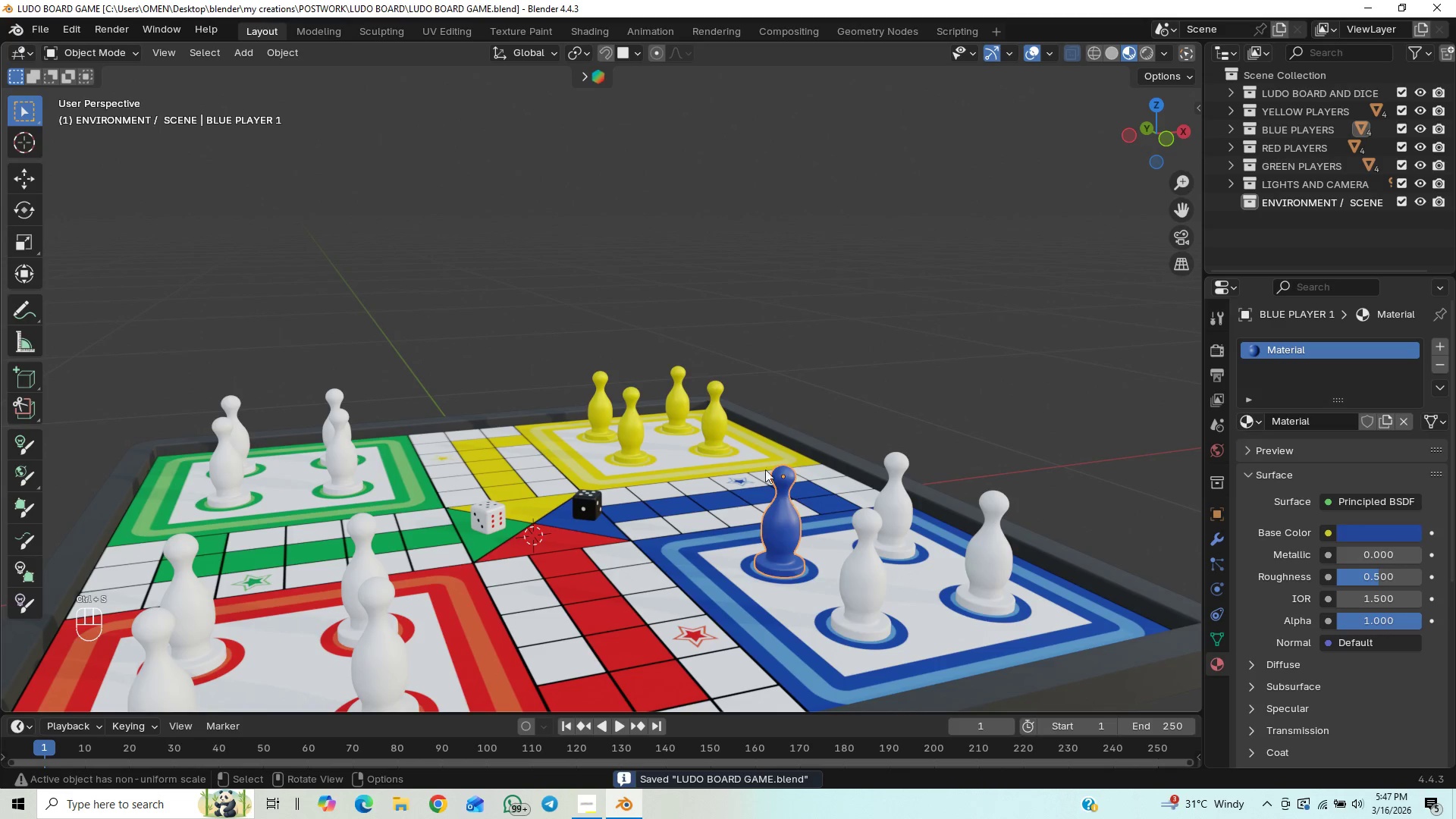 
left_click([716, 425])
 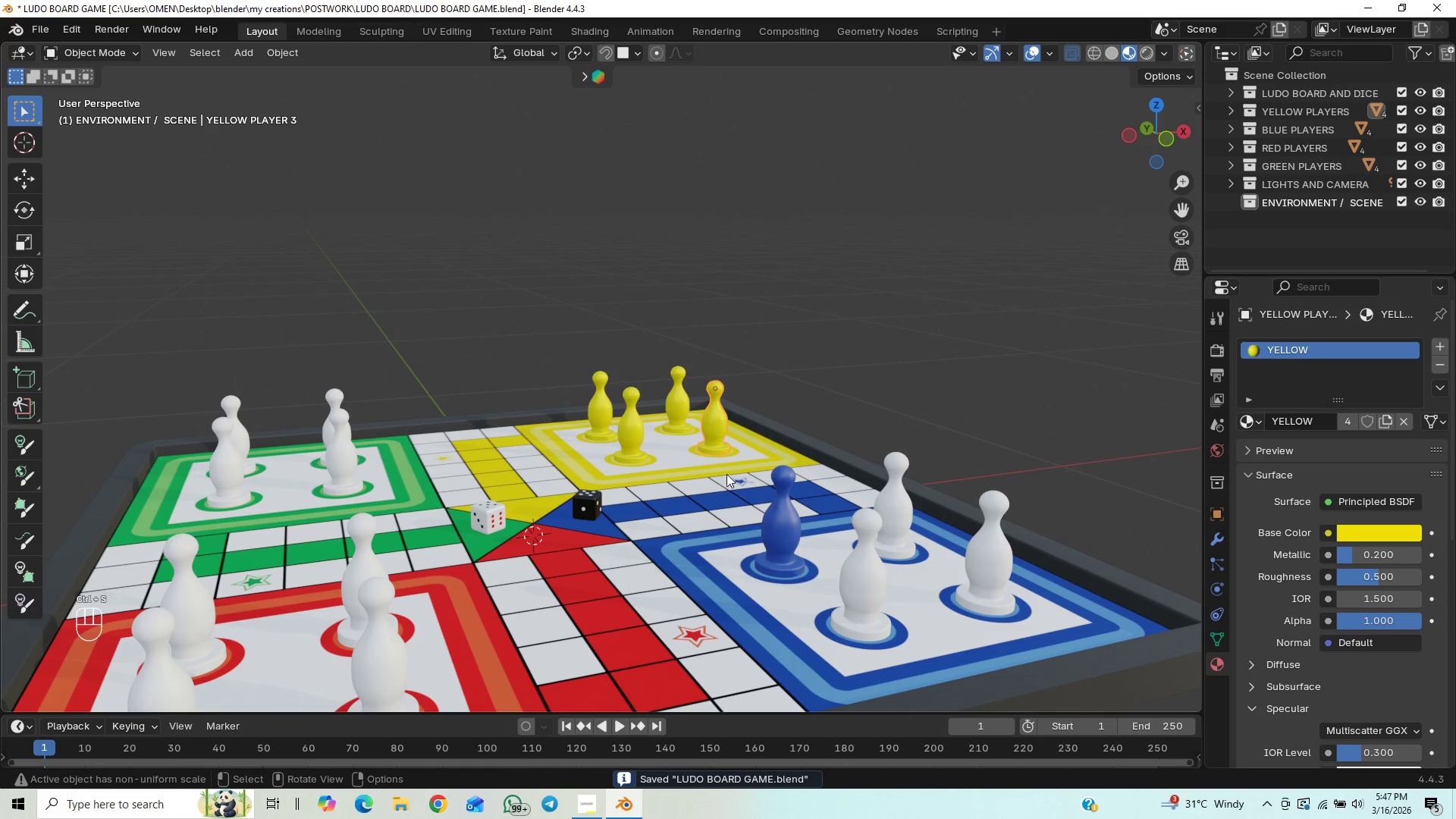 
left_click([772, 550])
 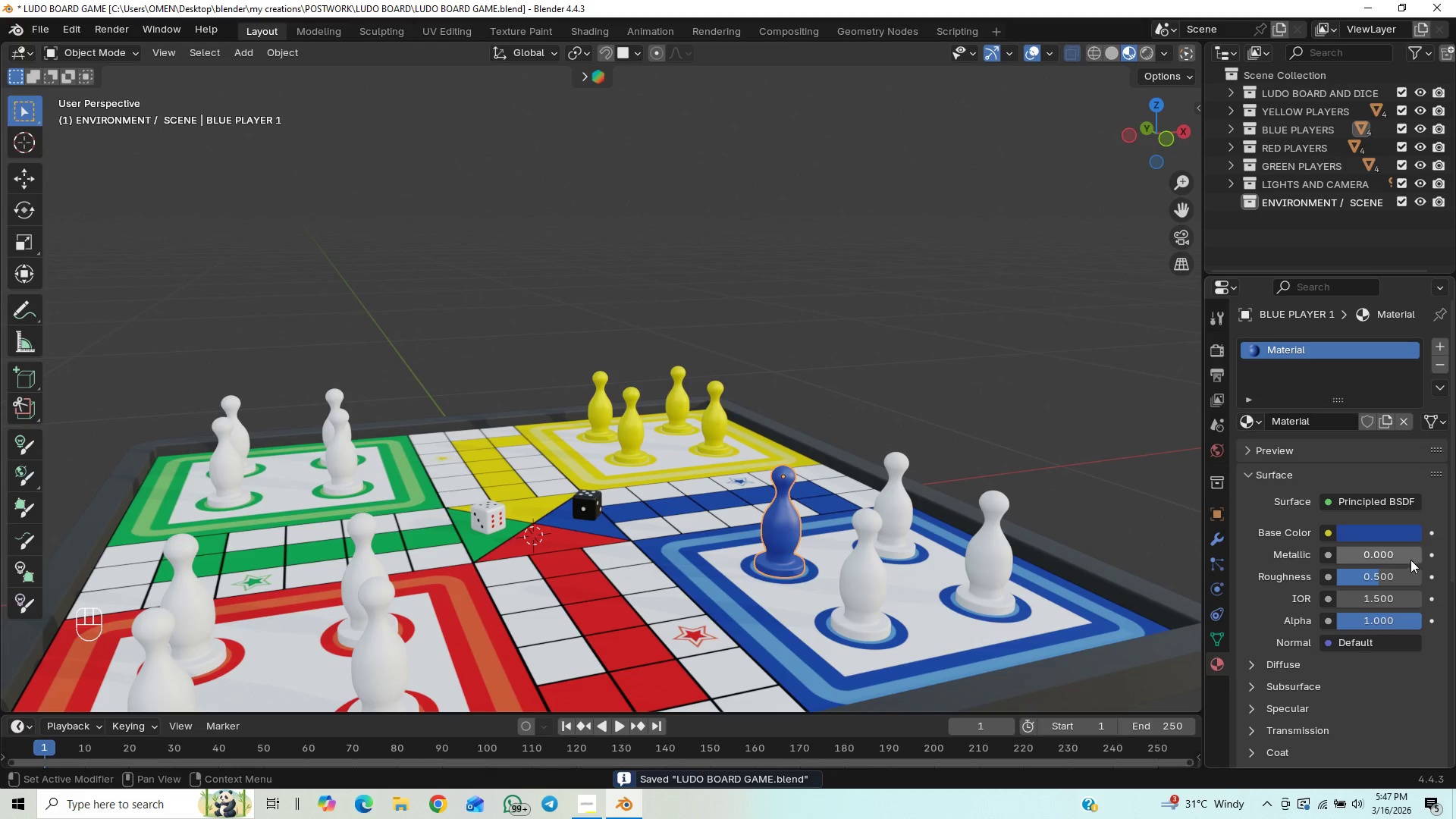 
left_click([1397, 560])
 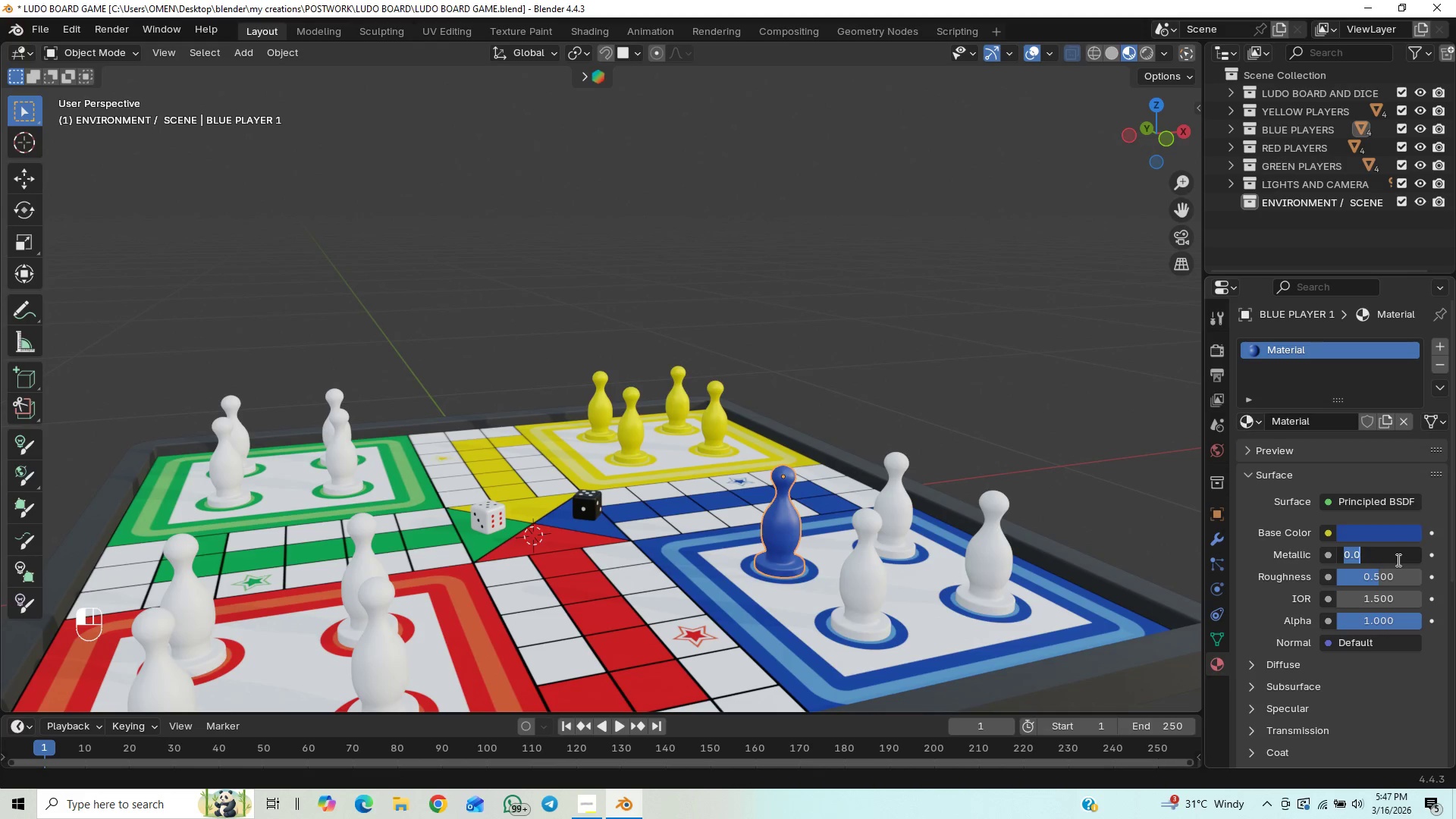 
key(0)
 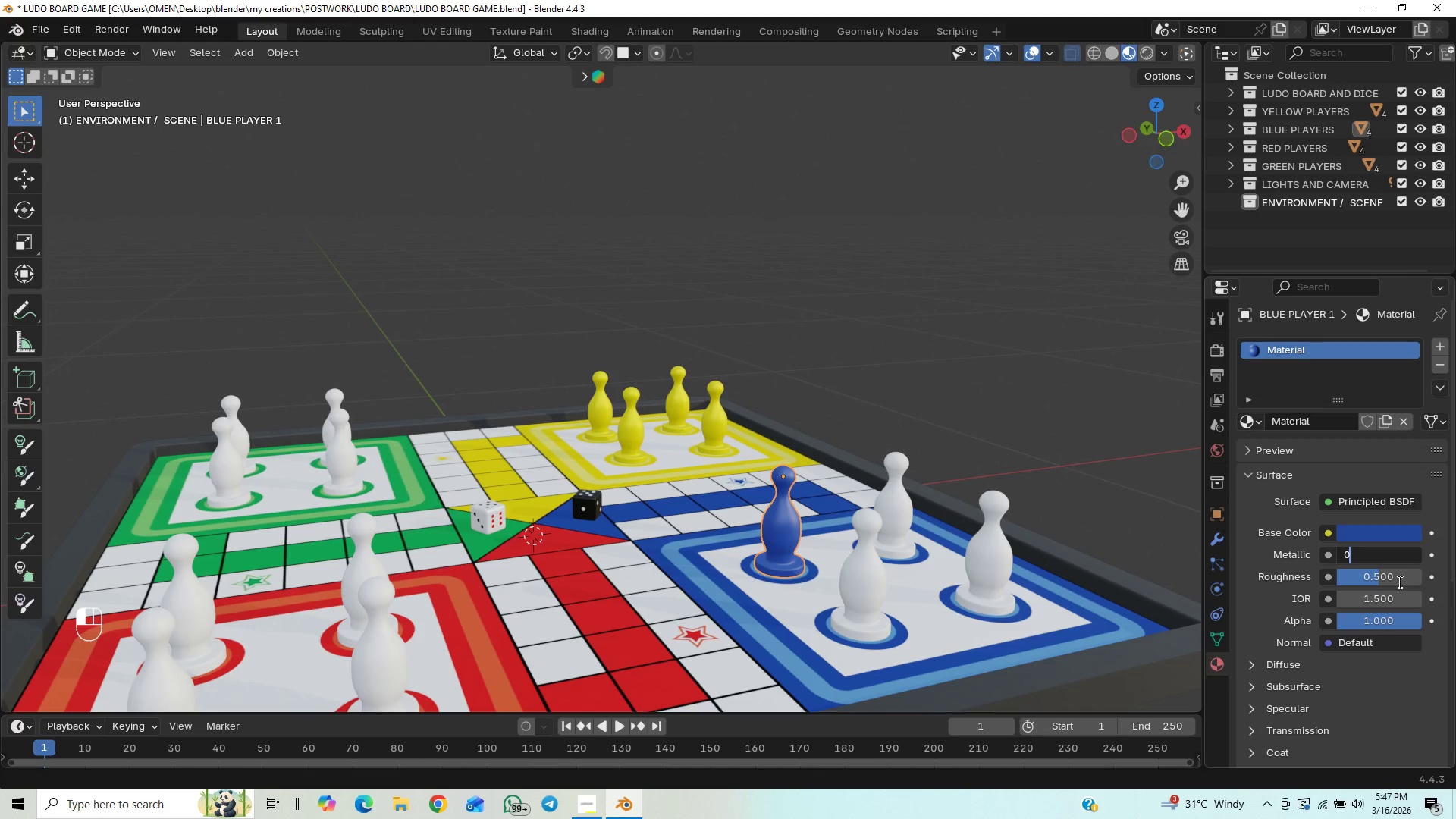 
key(Period)
 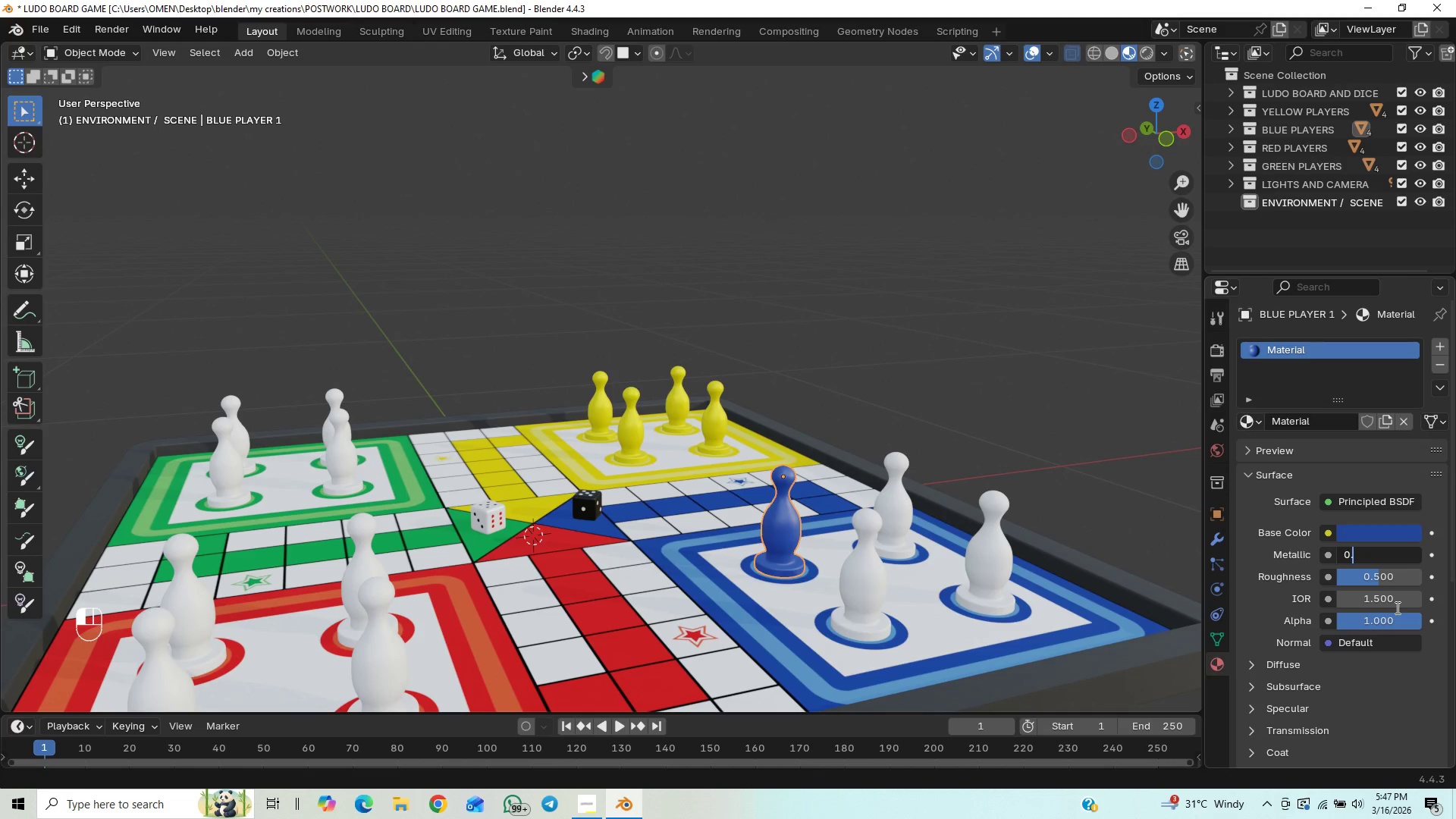 
key(2)
 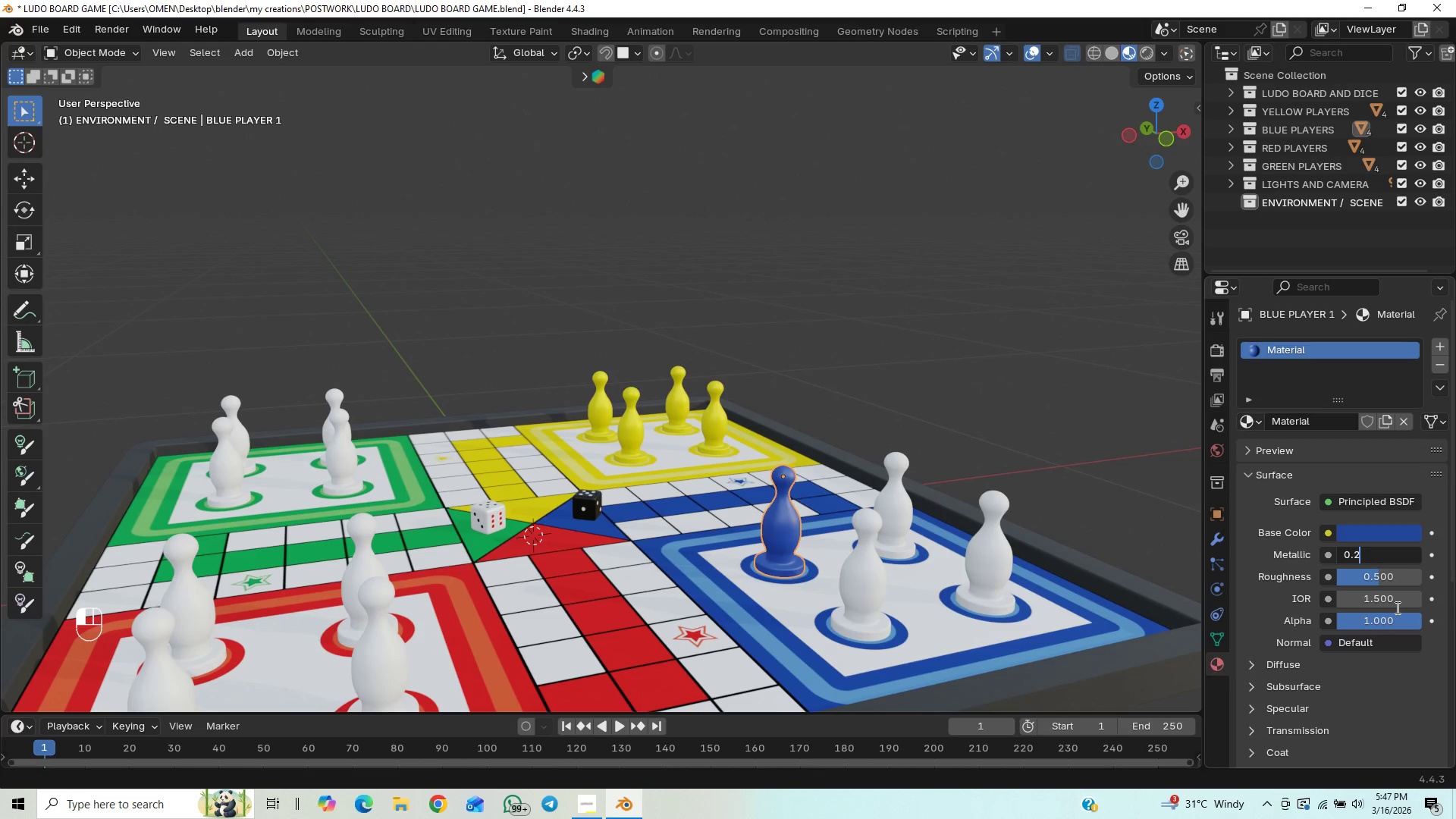 
key(Enter)
 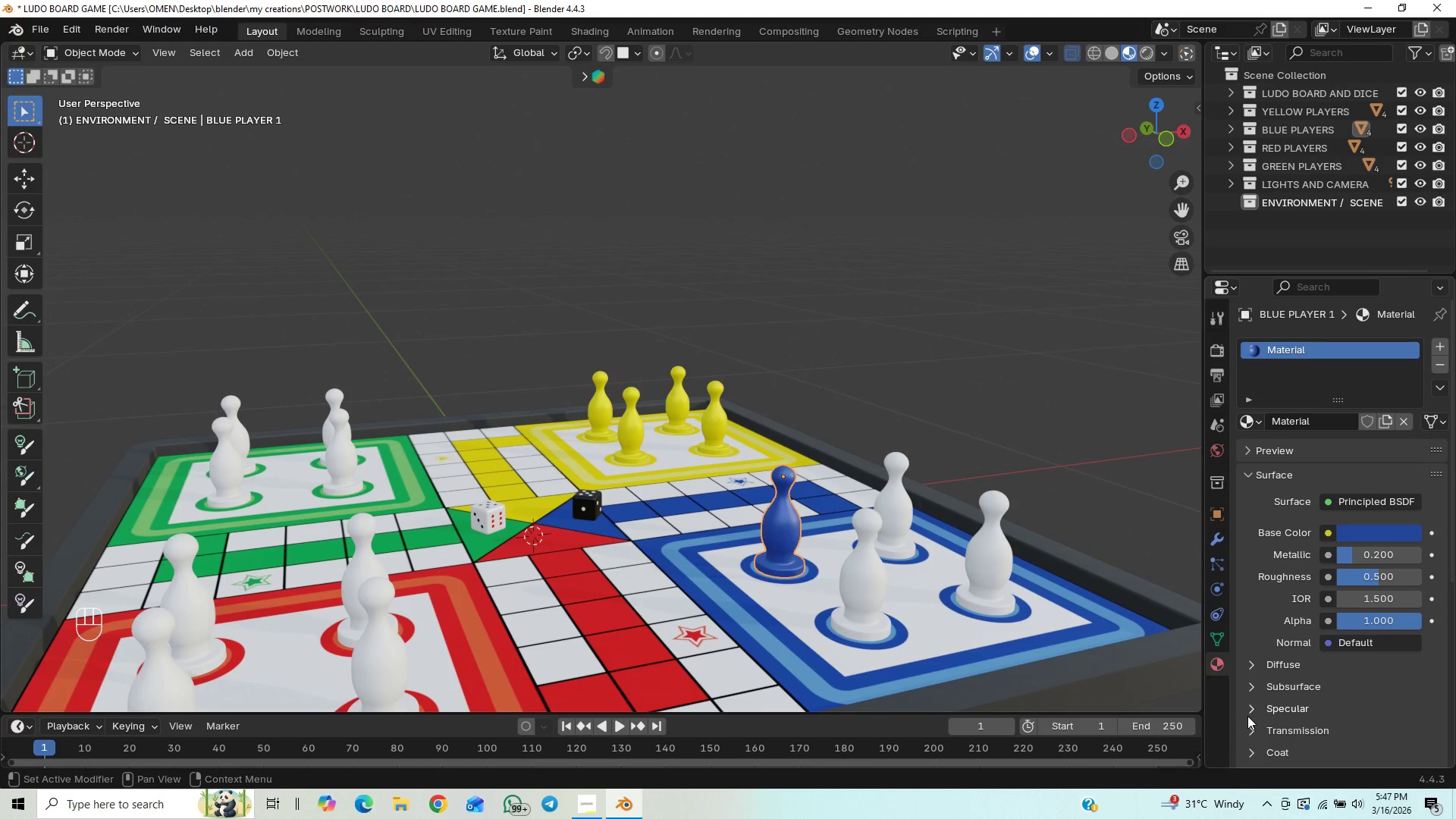 
left_click([1248, 715])
 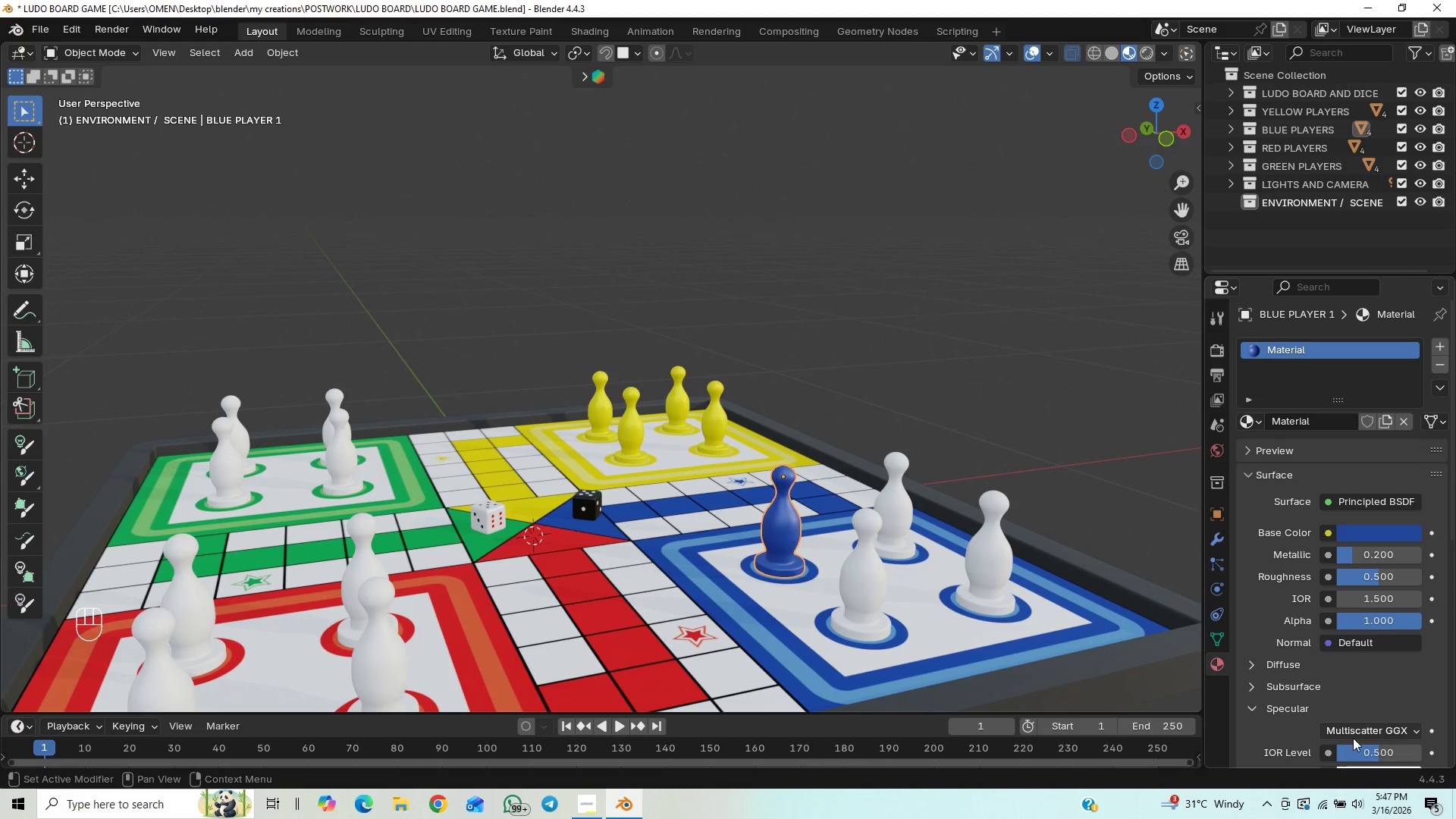 
left_click([1354, 748])
 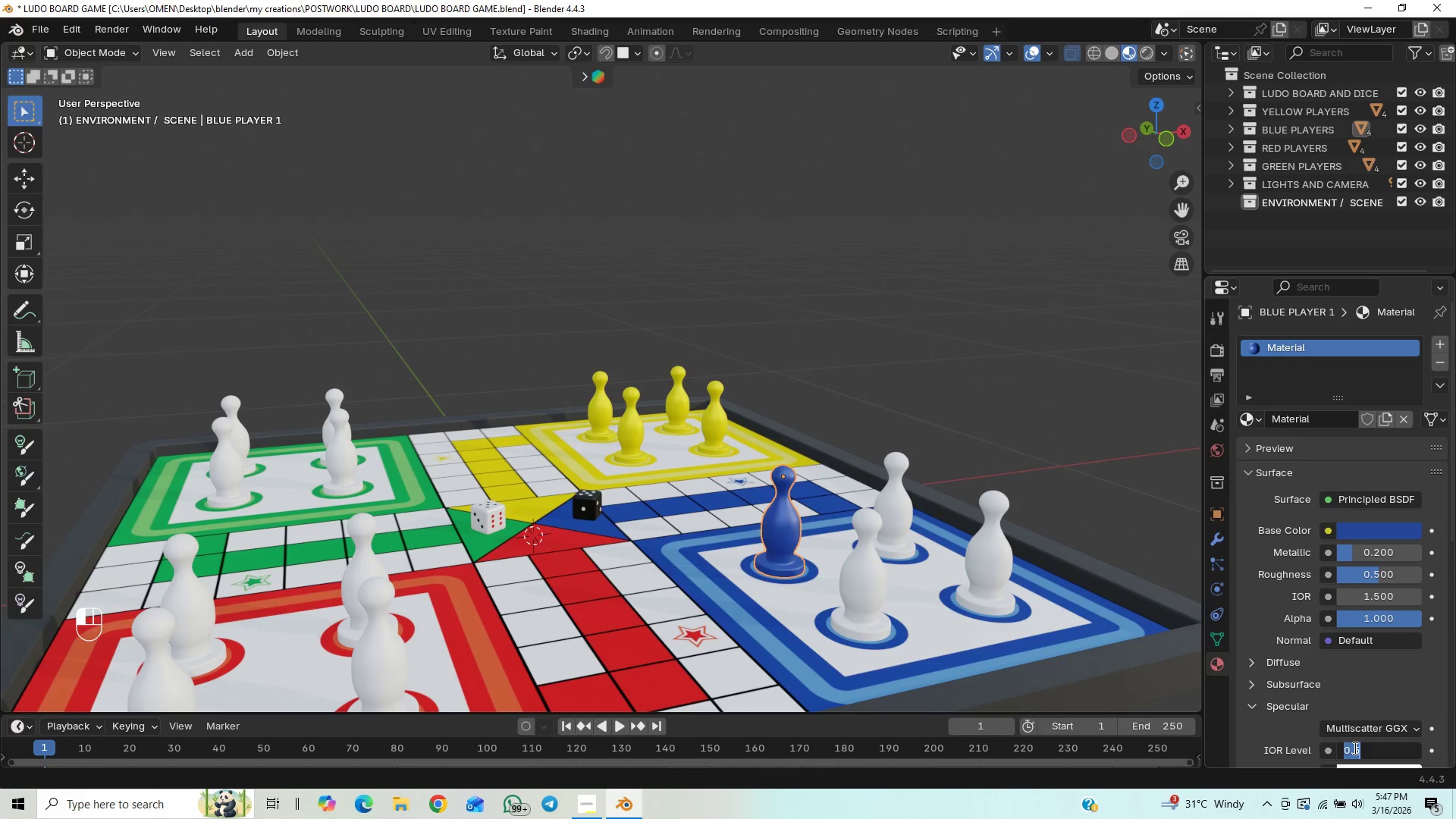 
key(0)
 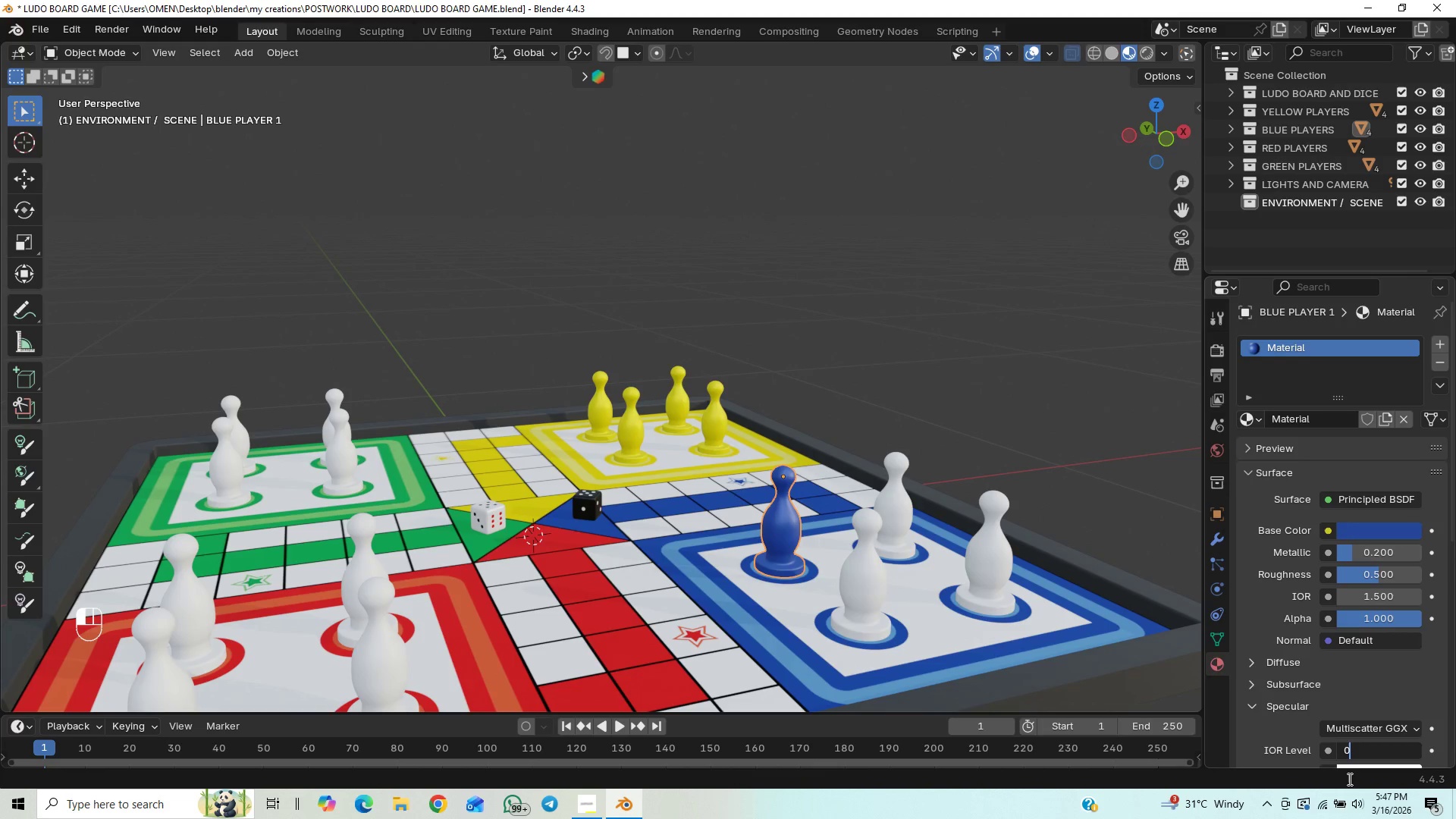 
key(Period)
 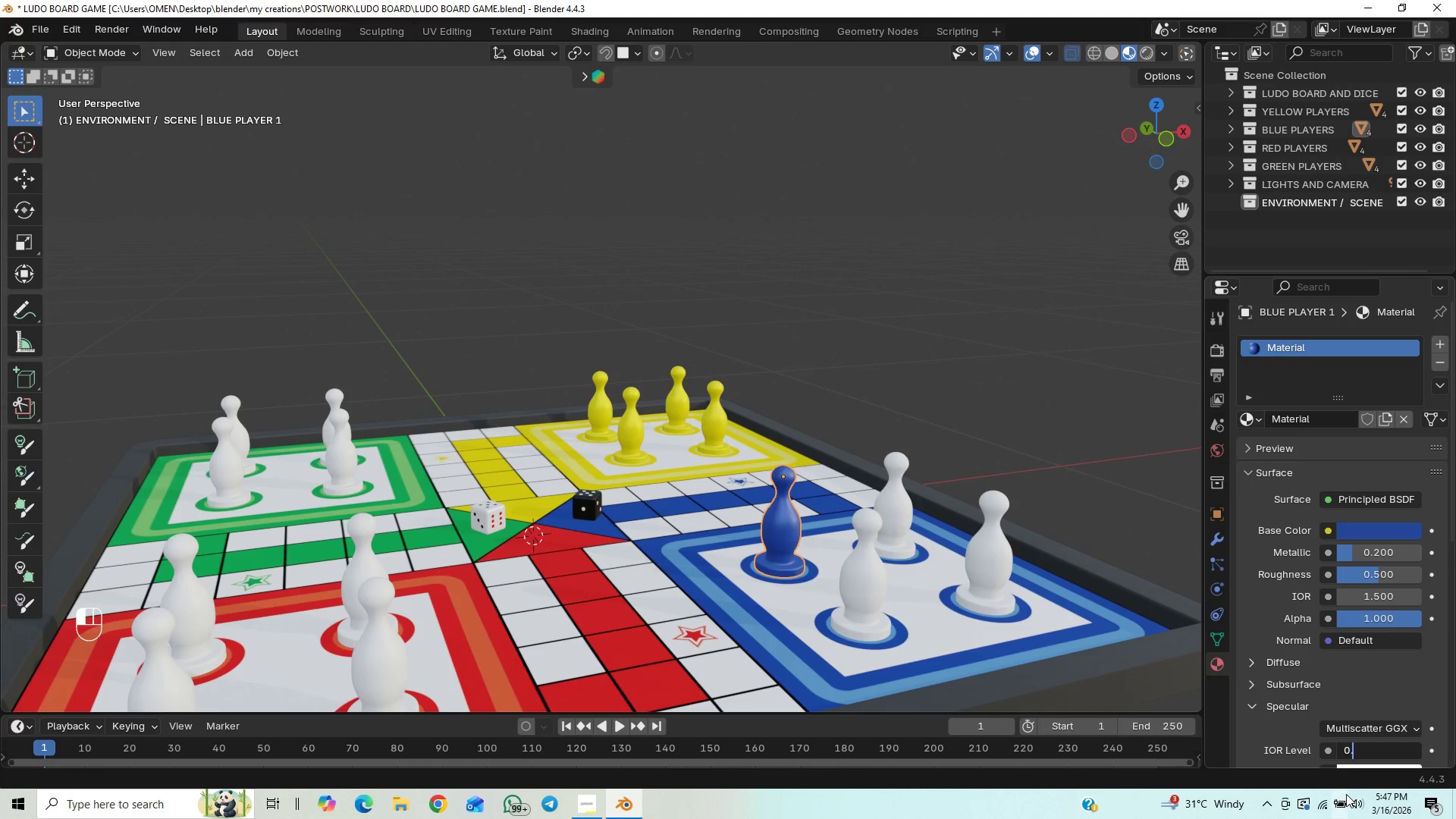 
key(3)
 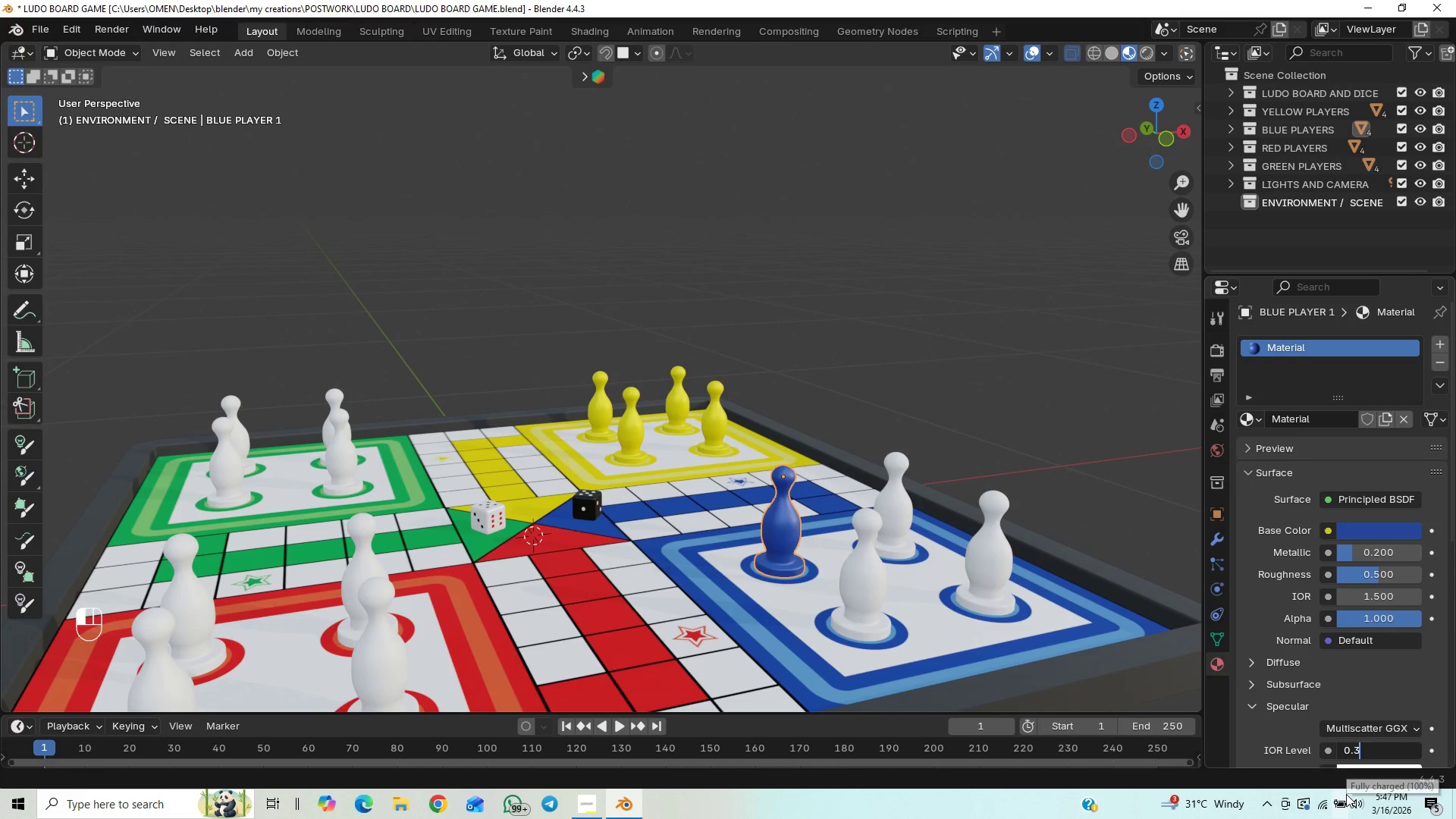 
key(Enter)
 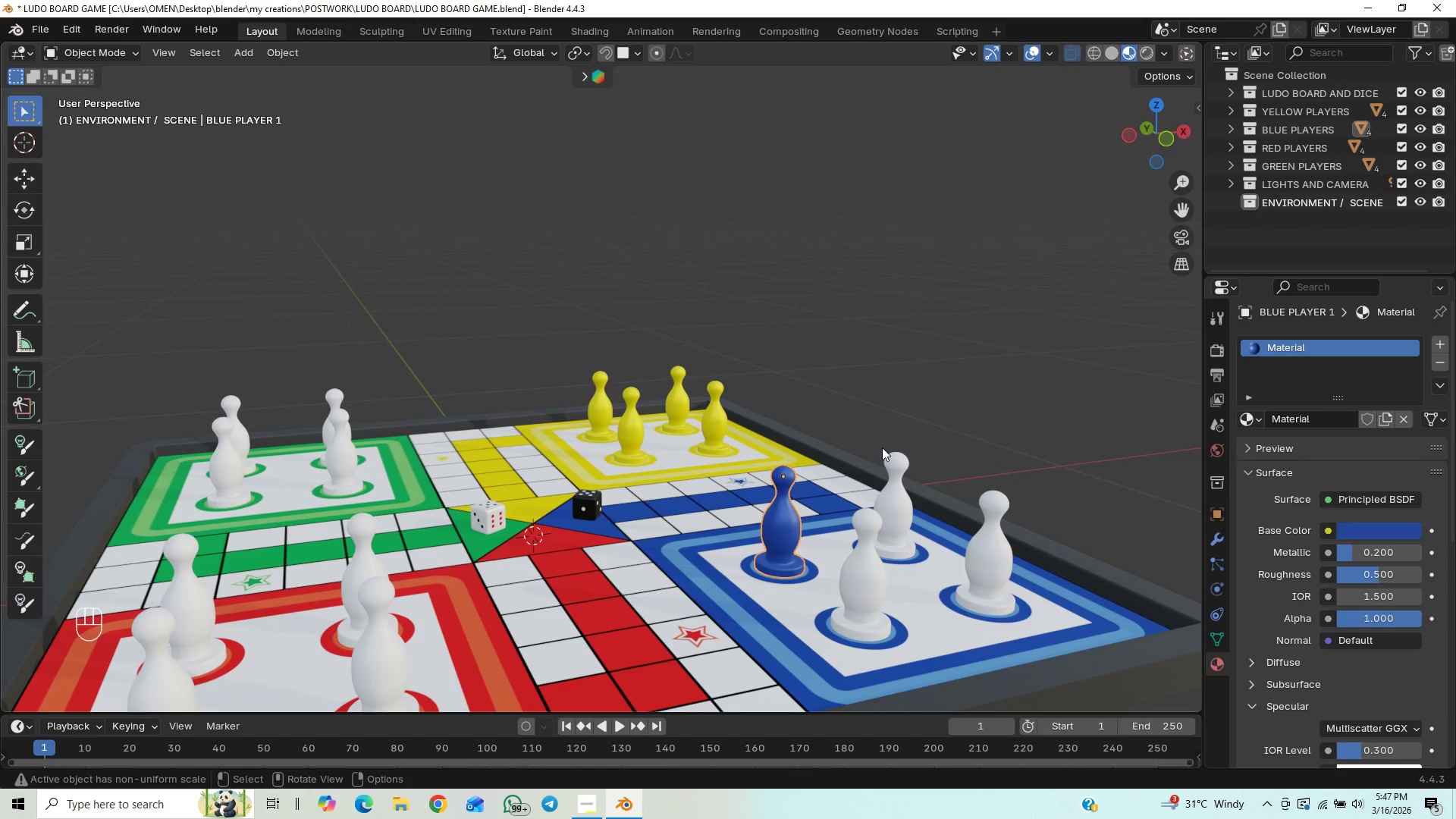 
left_click([879, 526])
 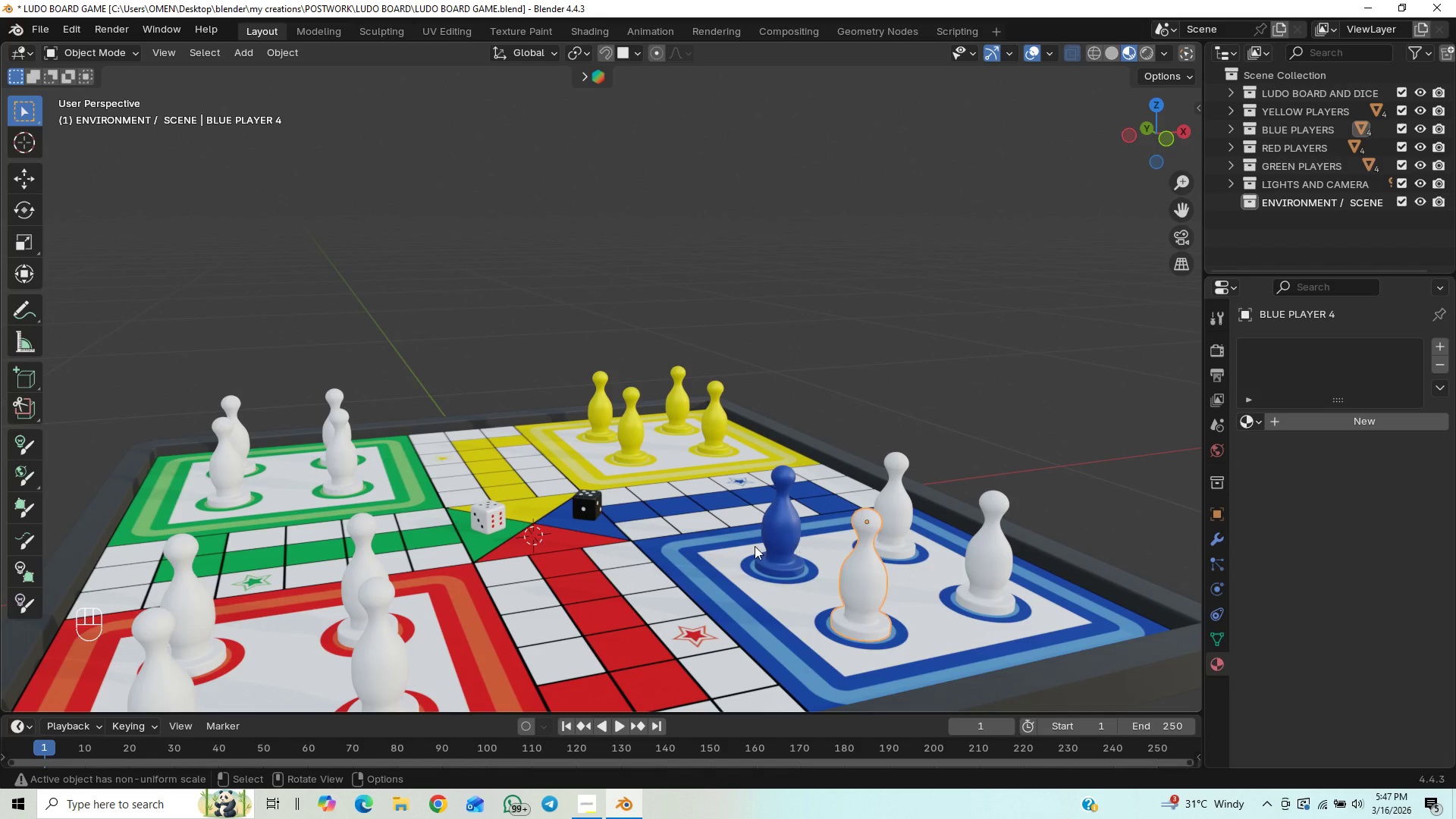 
left_click([782, 519])
 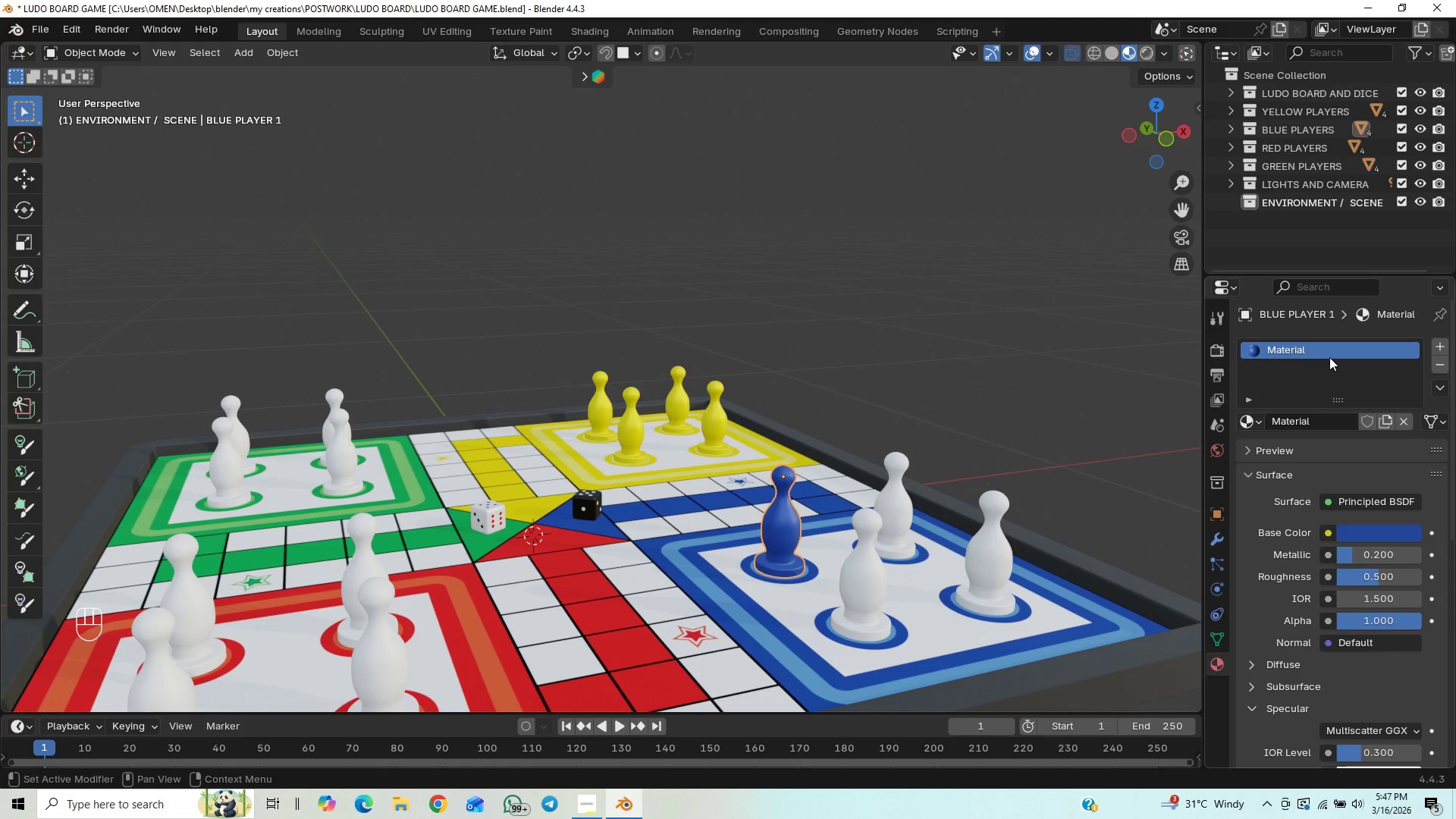 
double_click([1328, 350])
 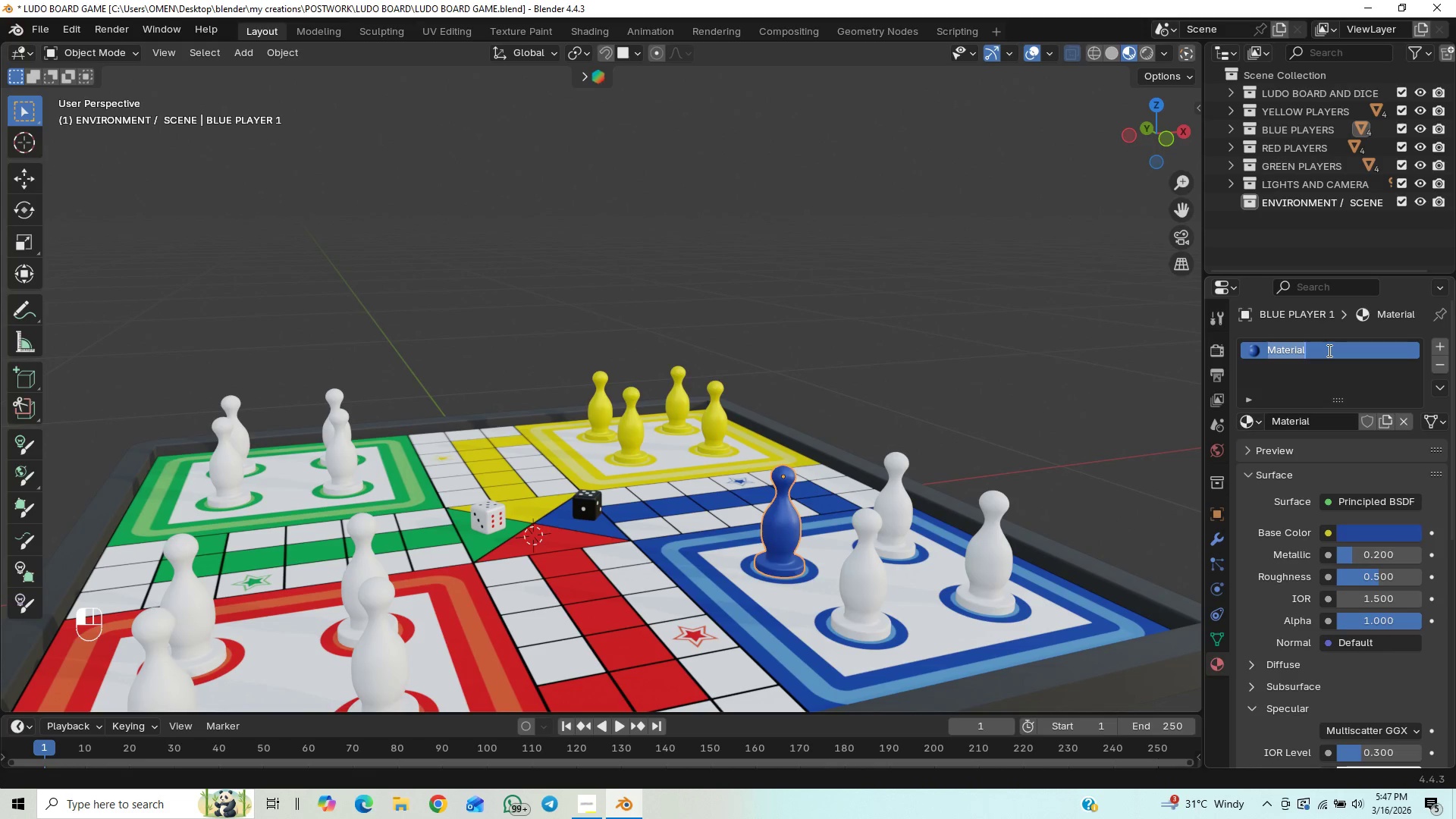 
key(B)
 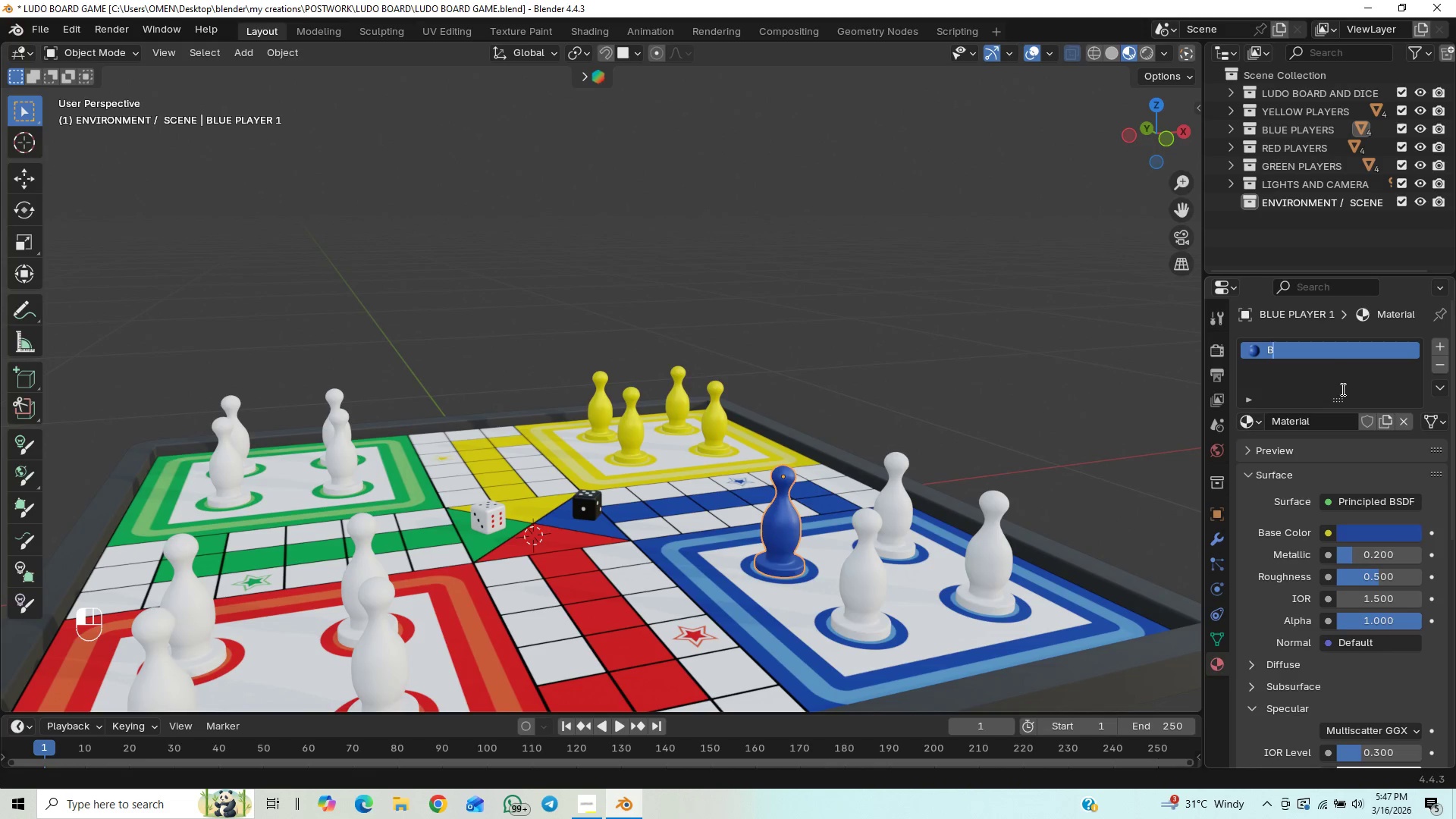 
type(lue)
 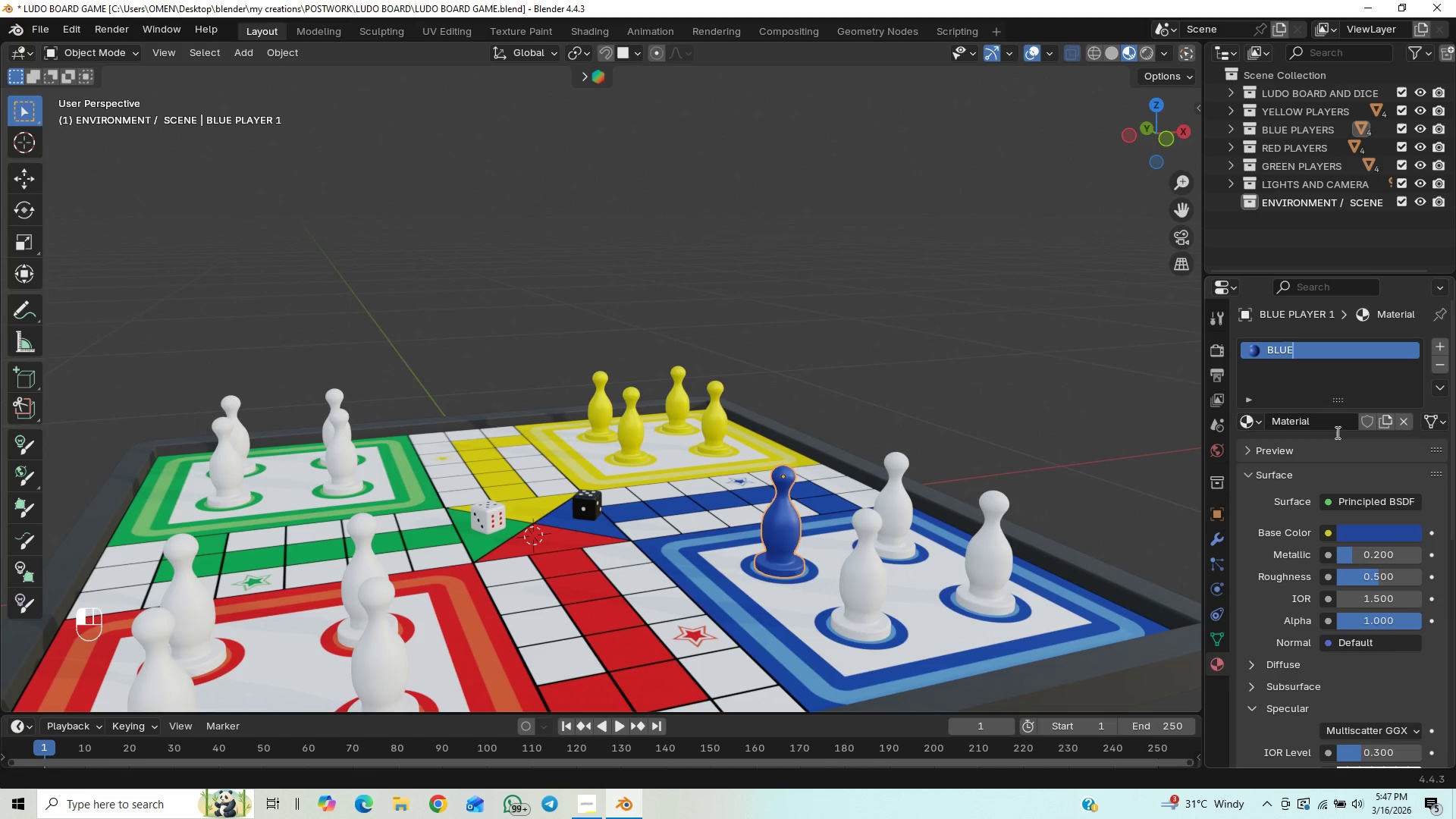 
key(Enter)
 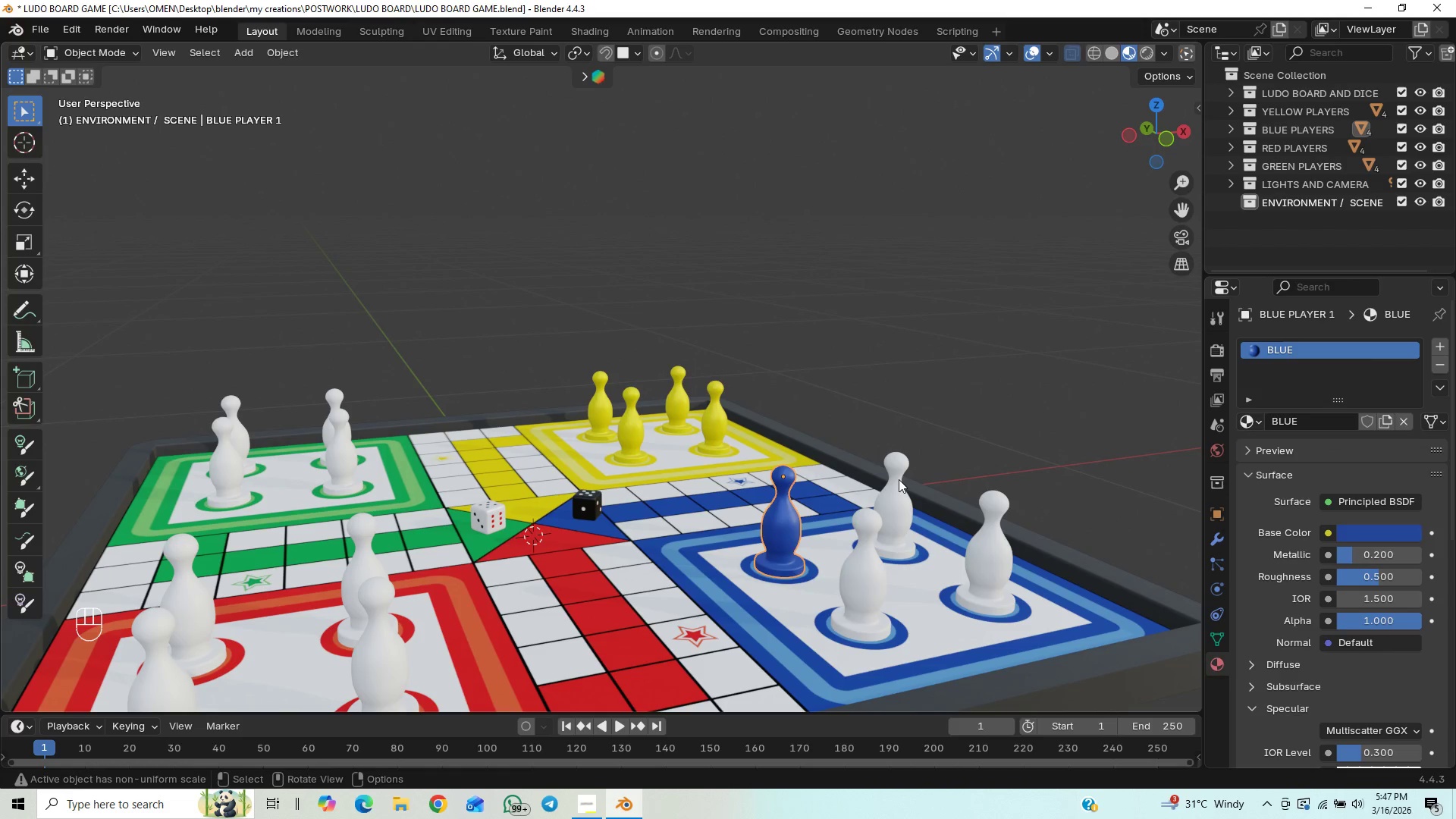 
left_click([878, 519])
 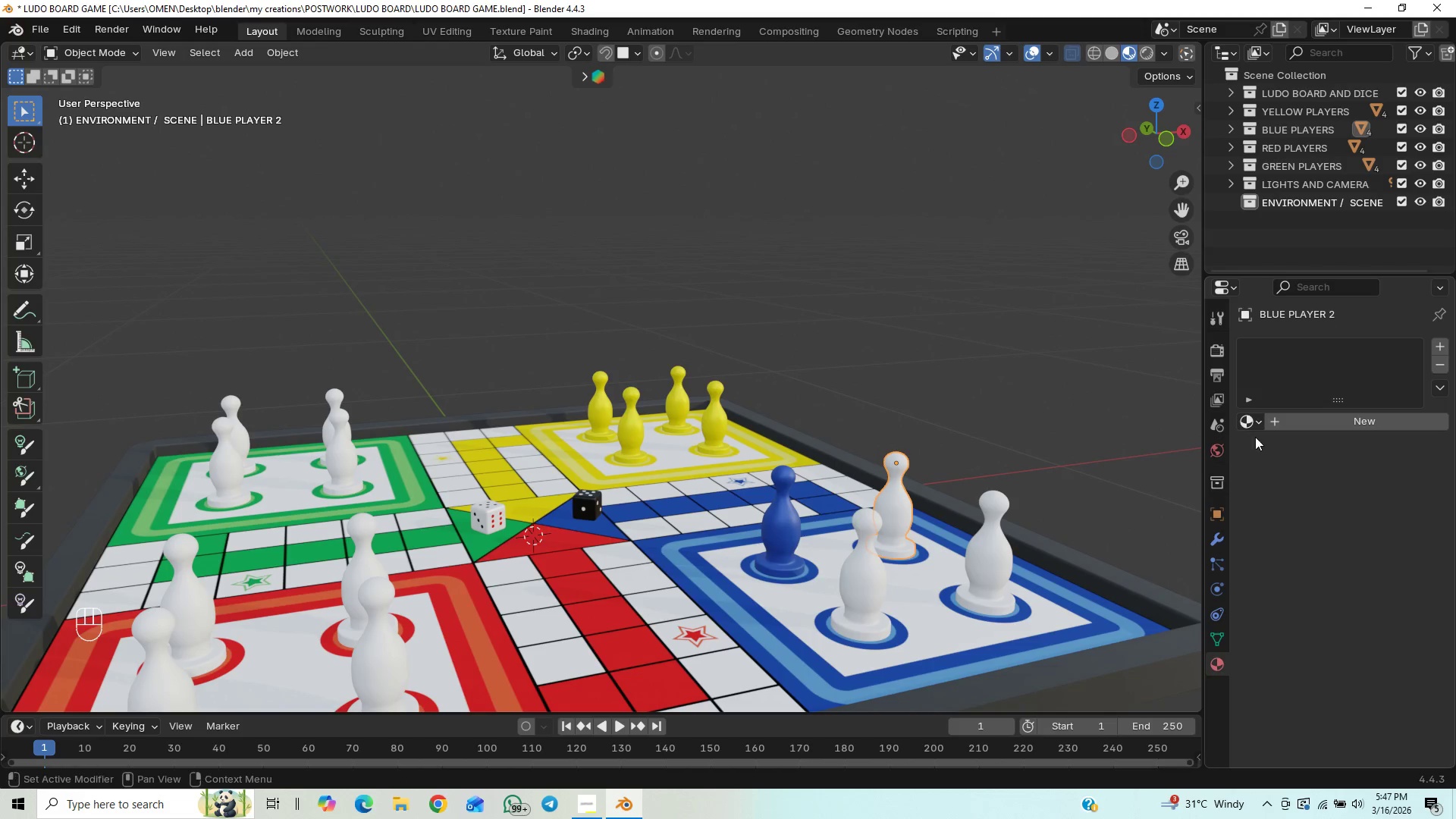 
left_click([1248, 426])
 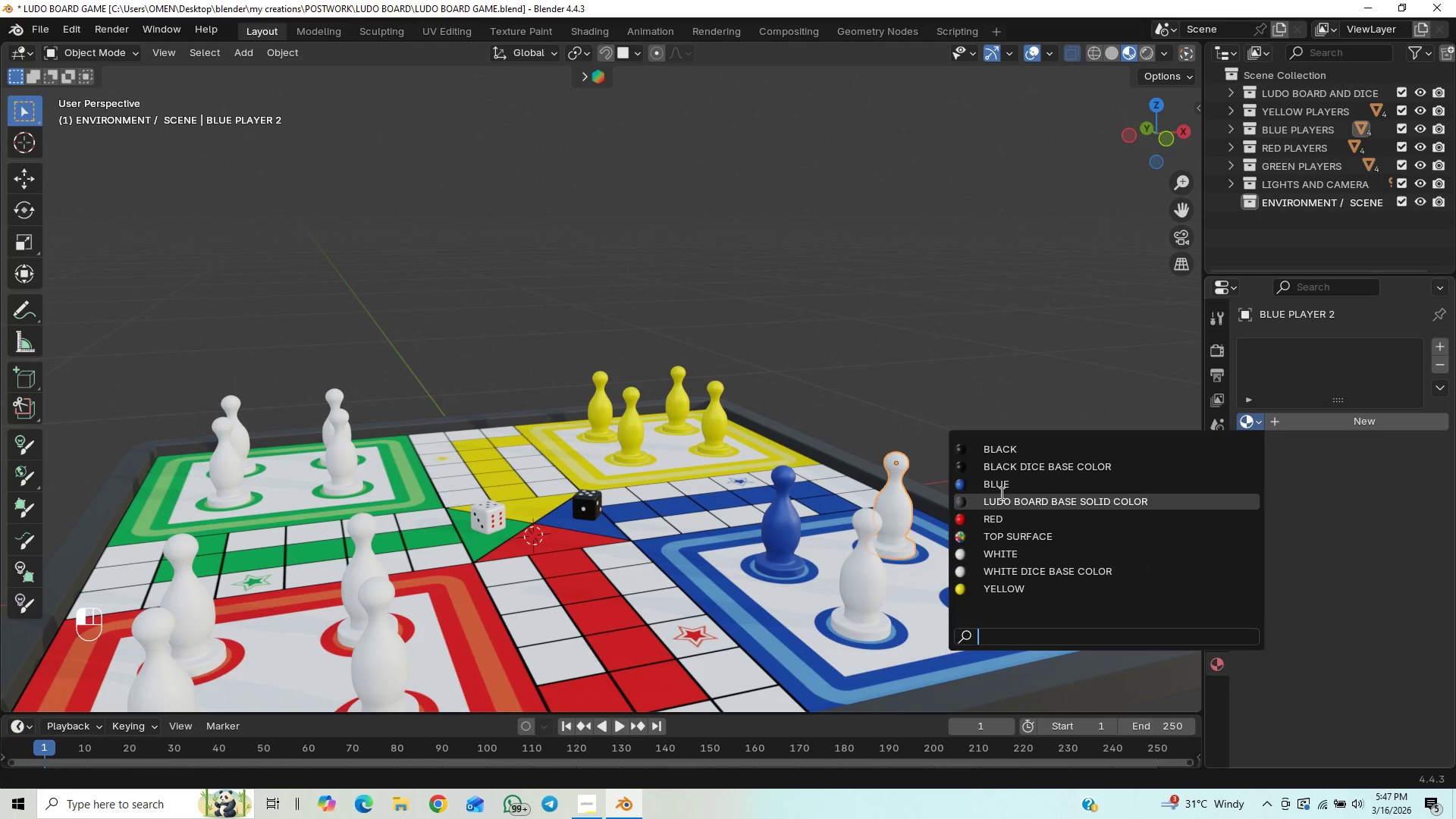 
left_click([996, 487])
 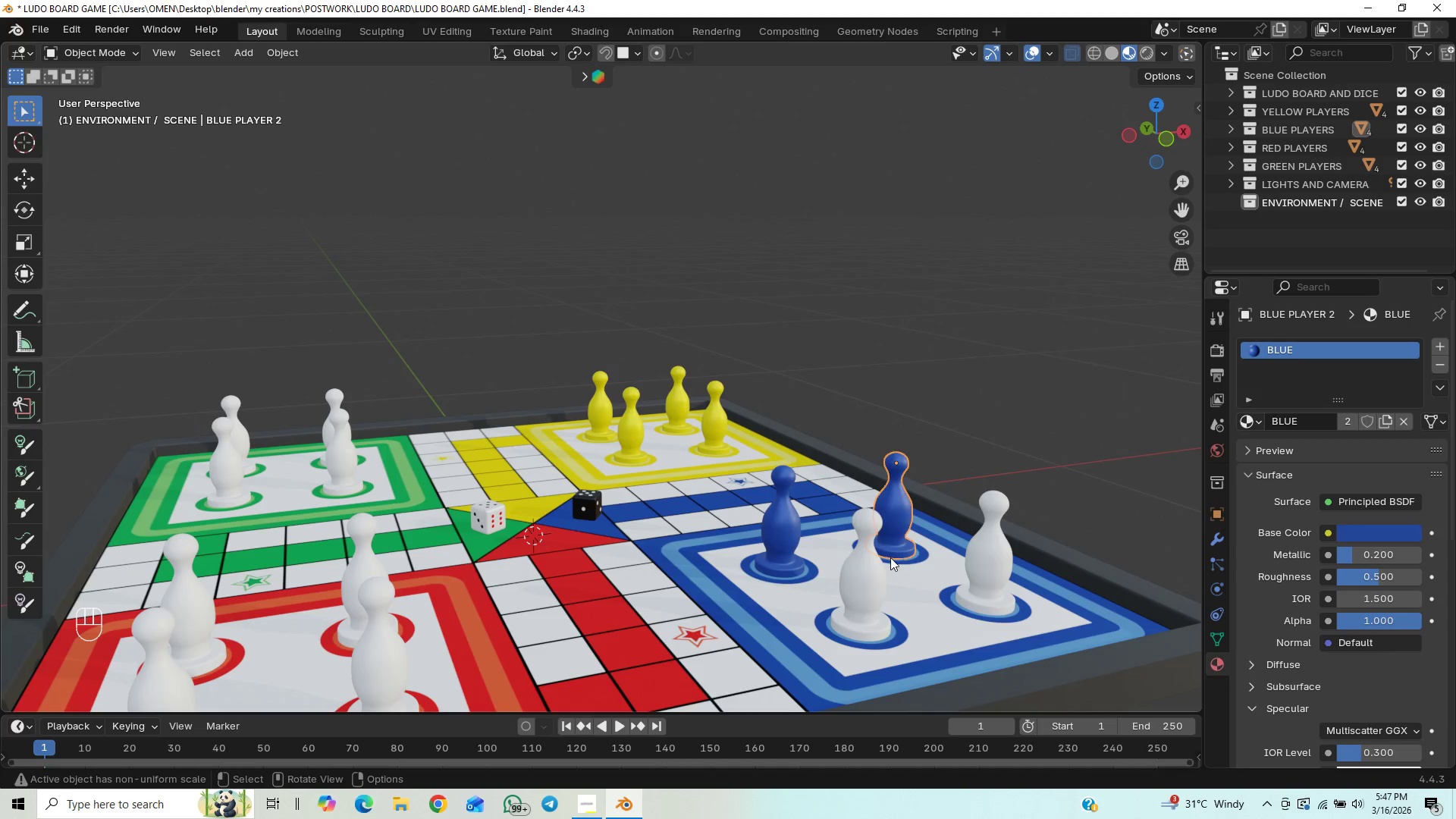 
left_click([868, 583])
 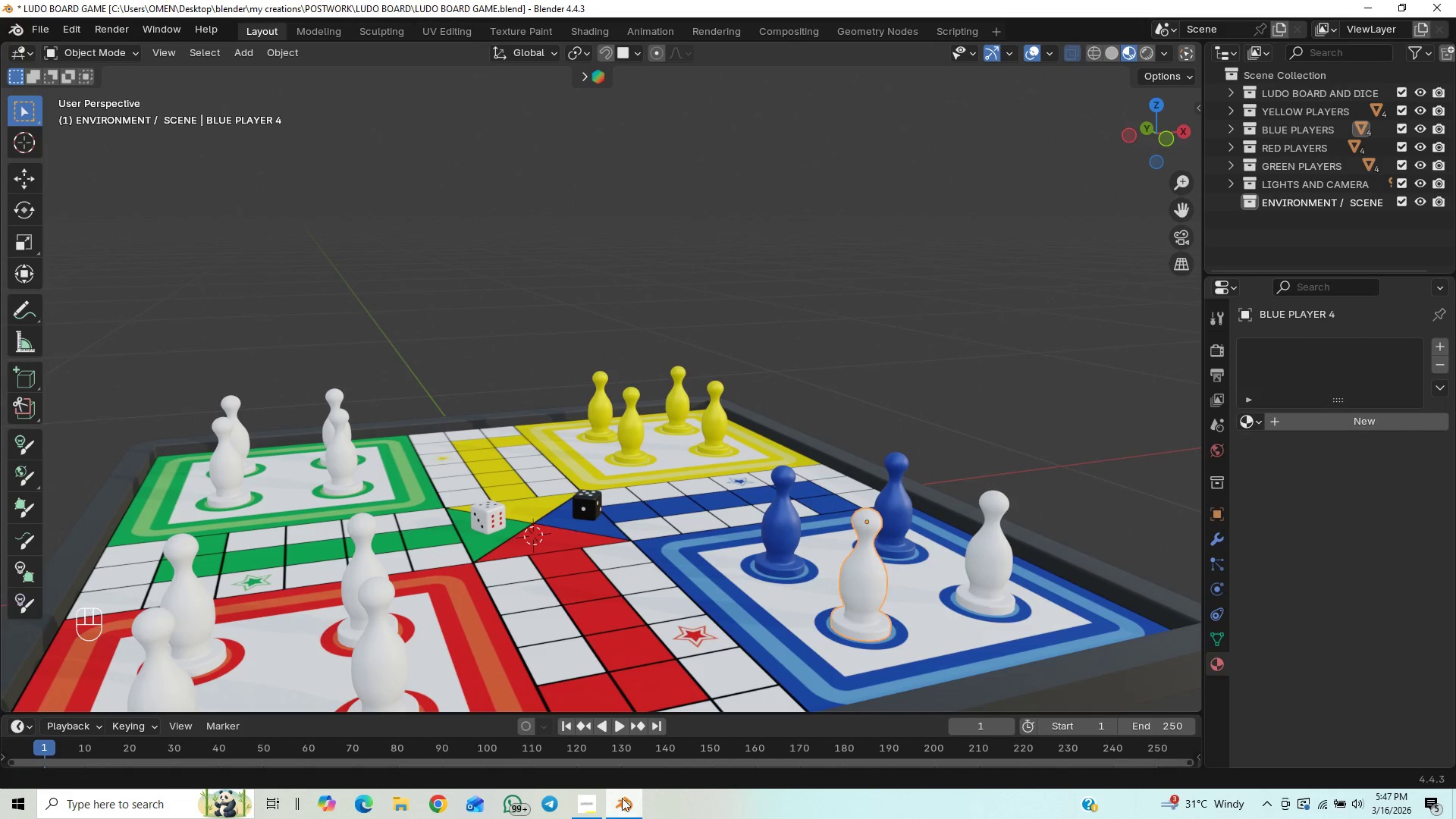 
left_click([599, 810])